 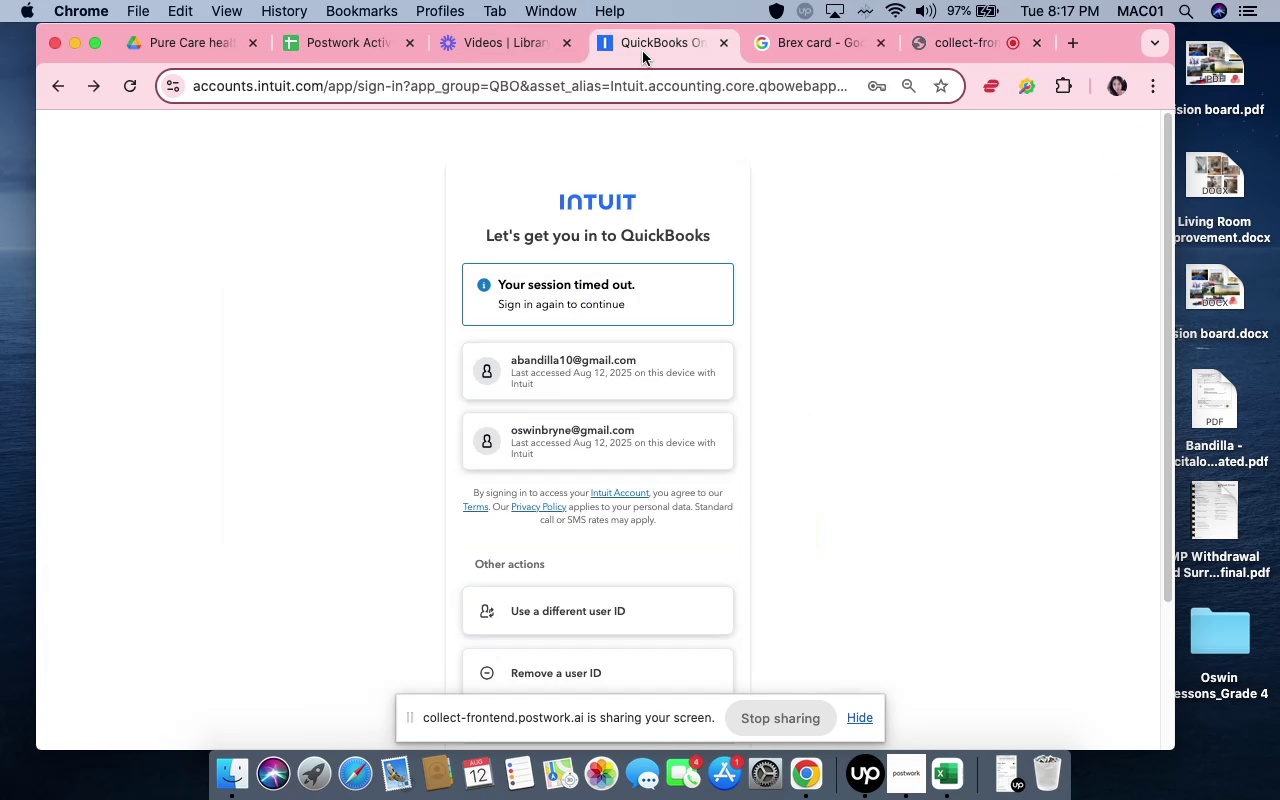 
left_click([650, 360])
 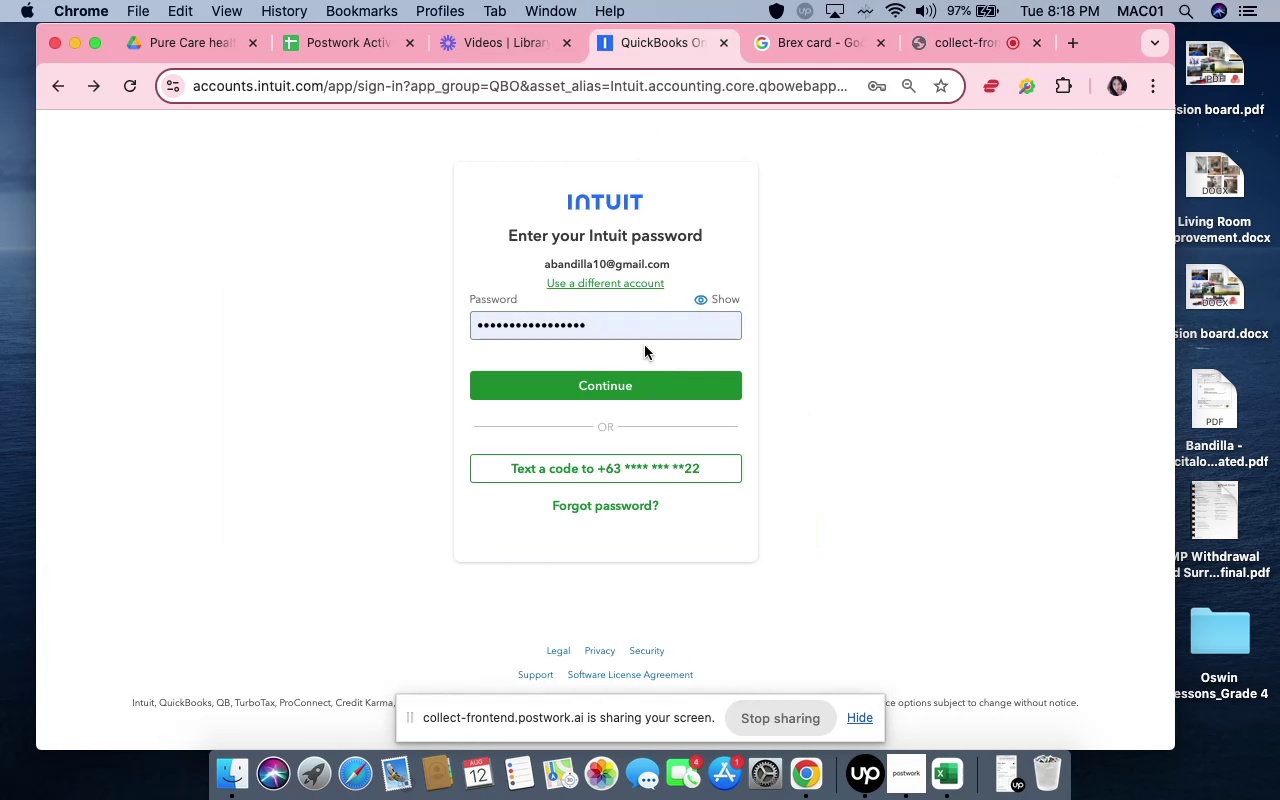 
left_click([657, 380])
 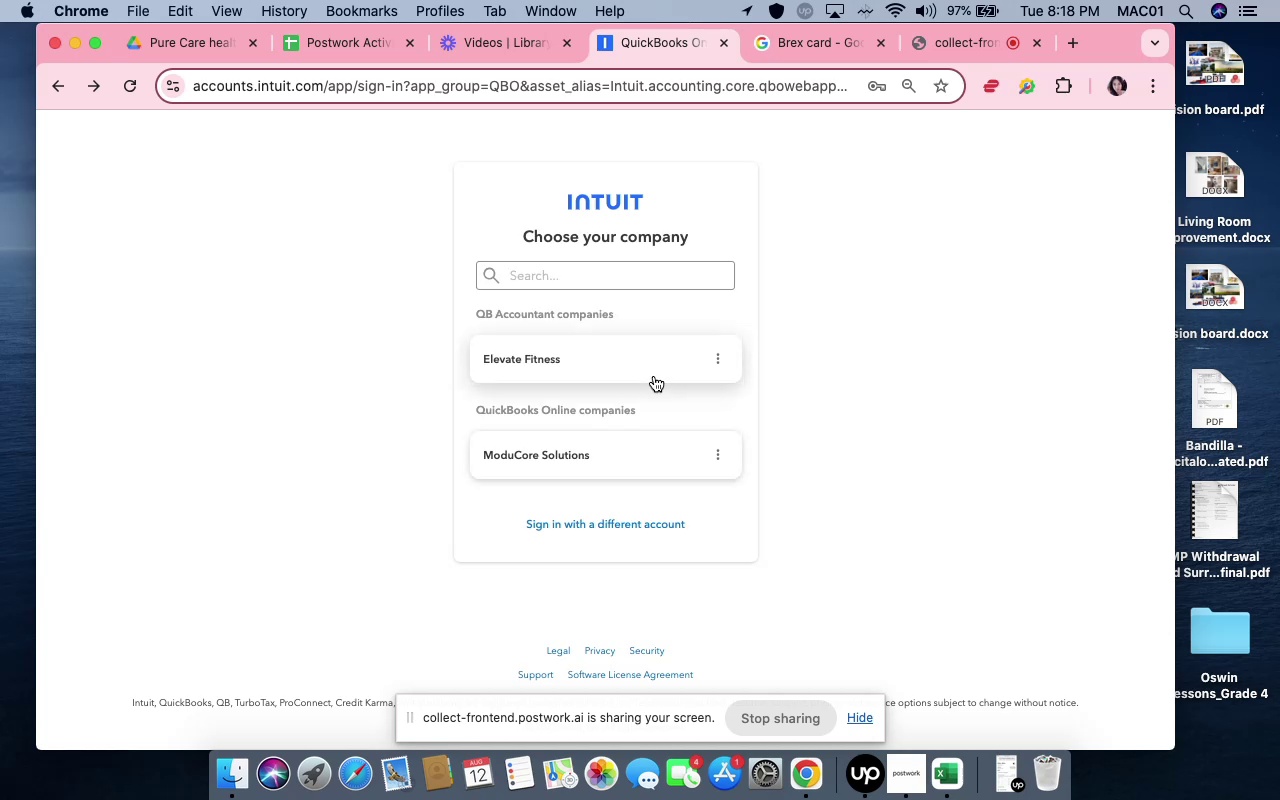 
wait(6.66)
 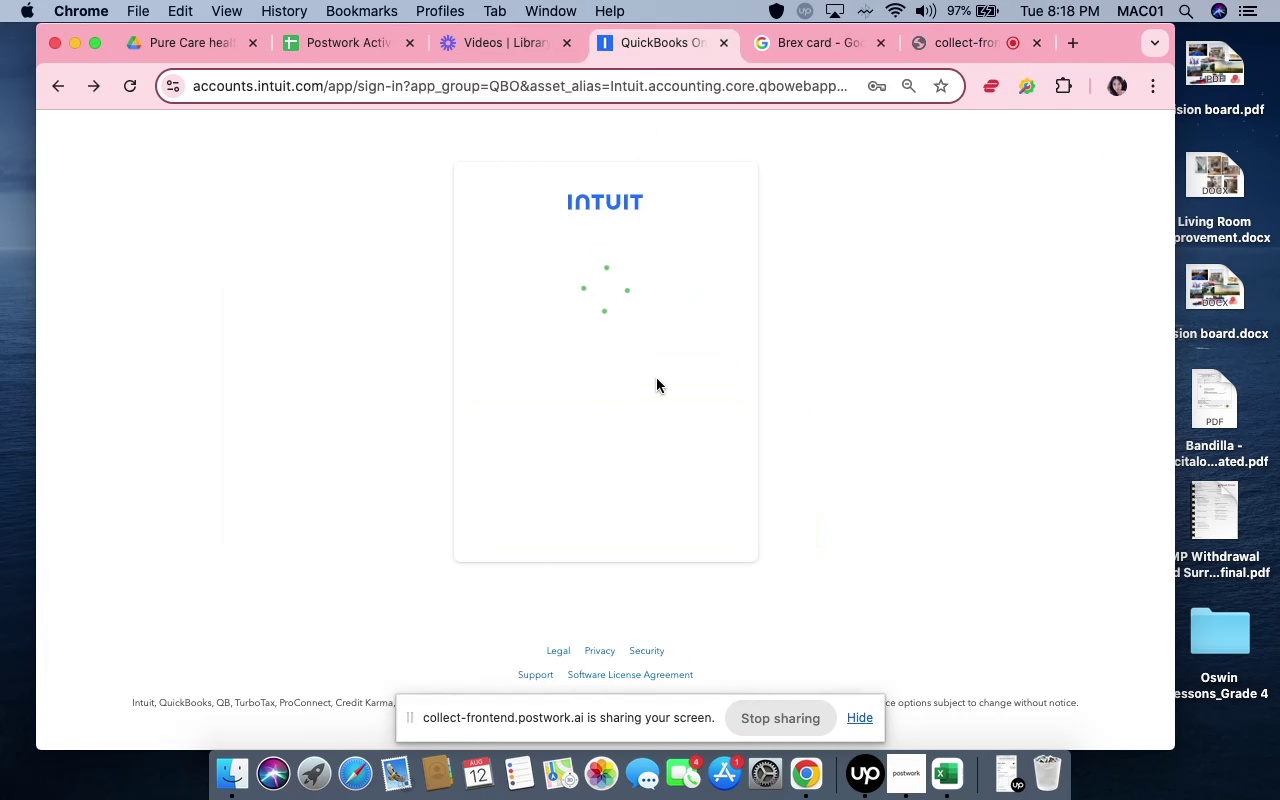 
left_click([641, 457])
 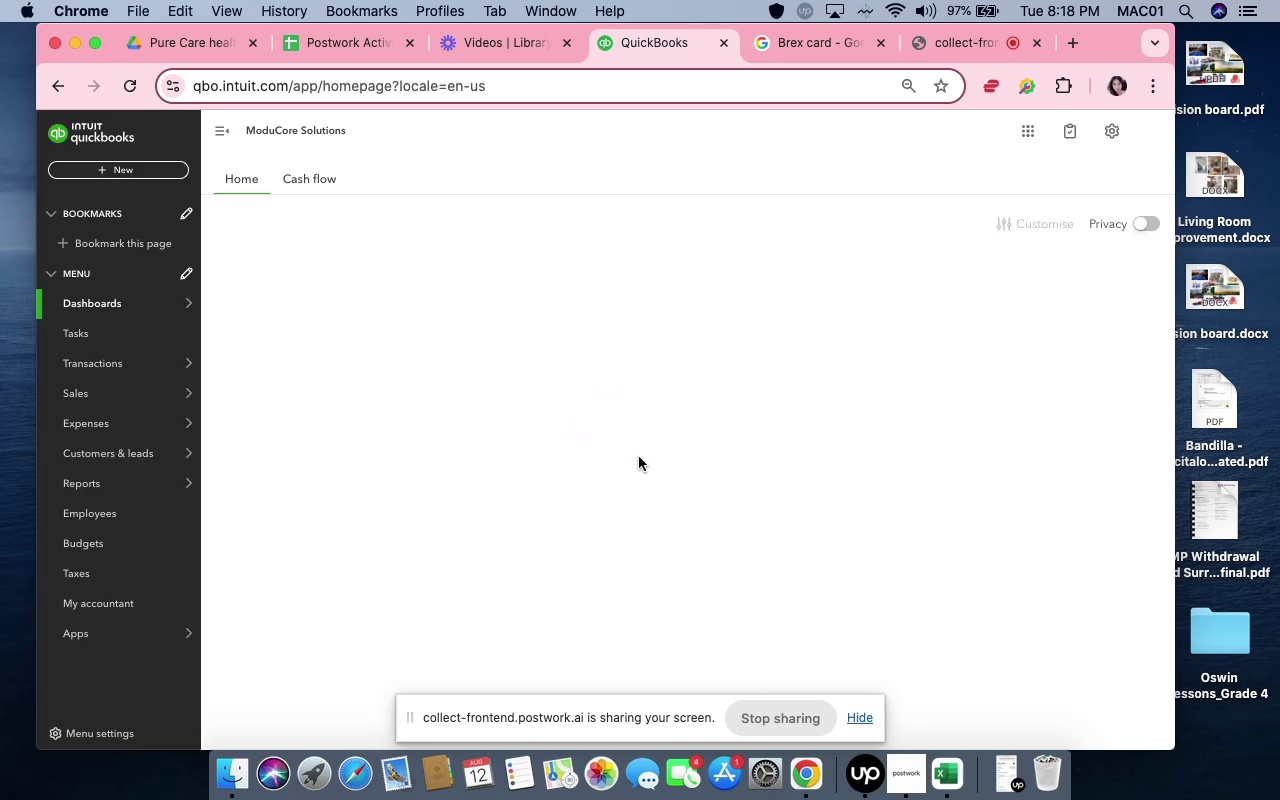 
wait(17.22)
 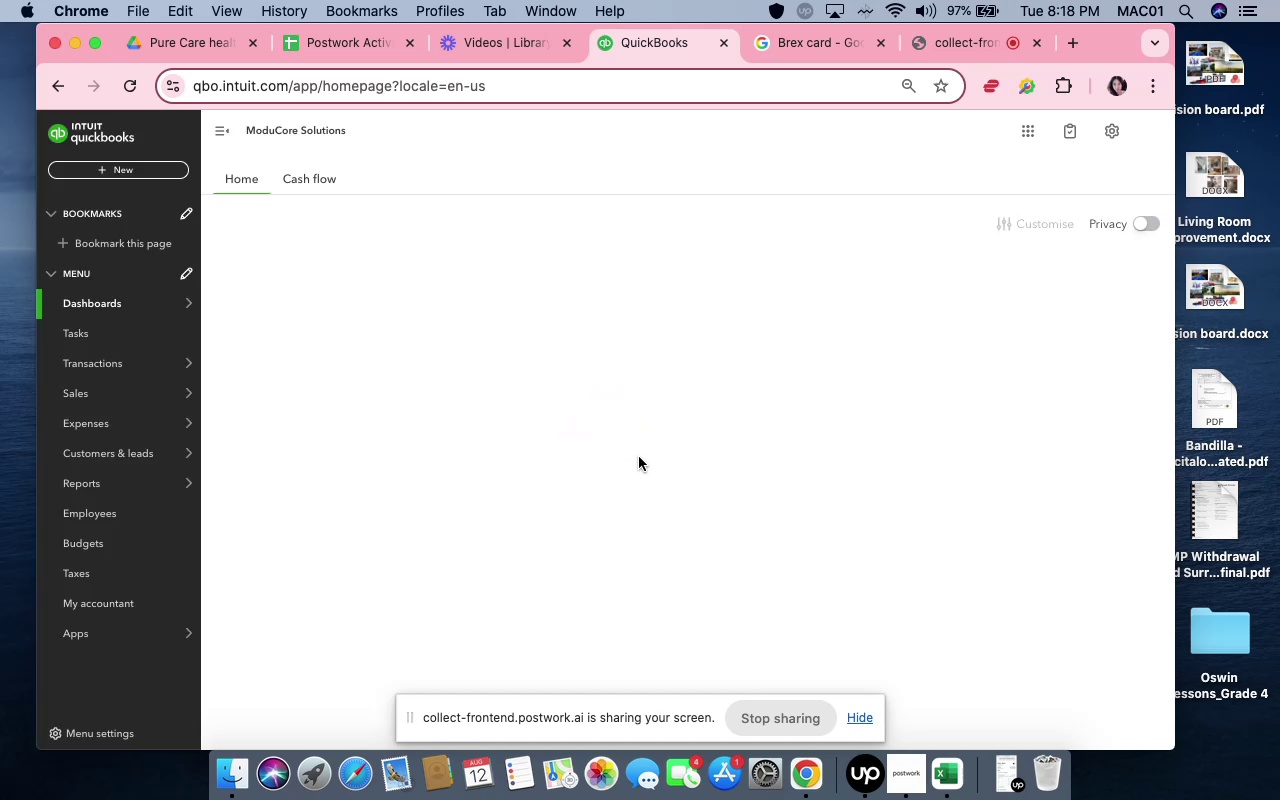 
left_click([92, 48])
 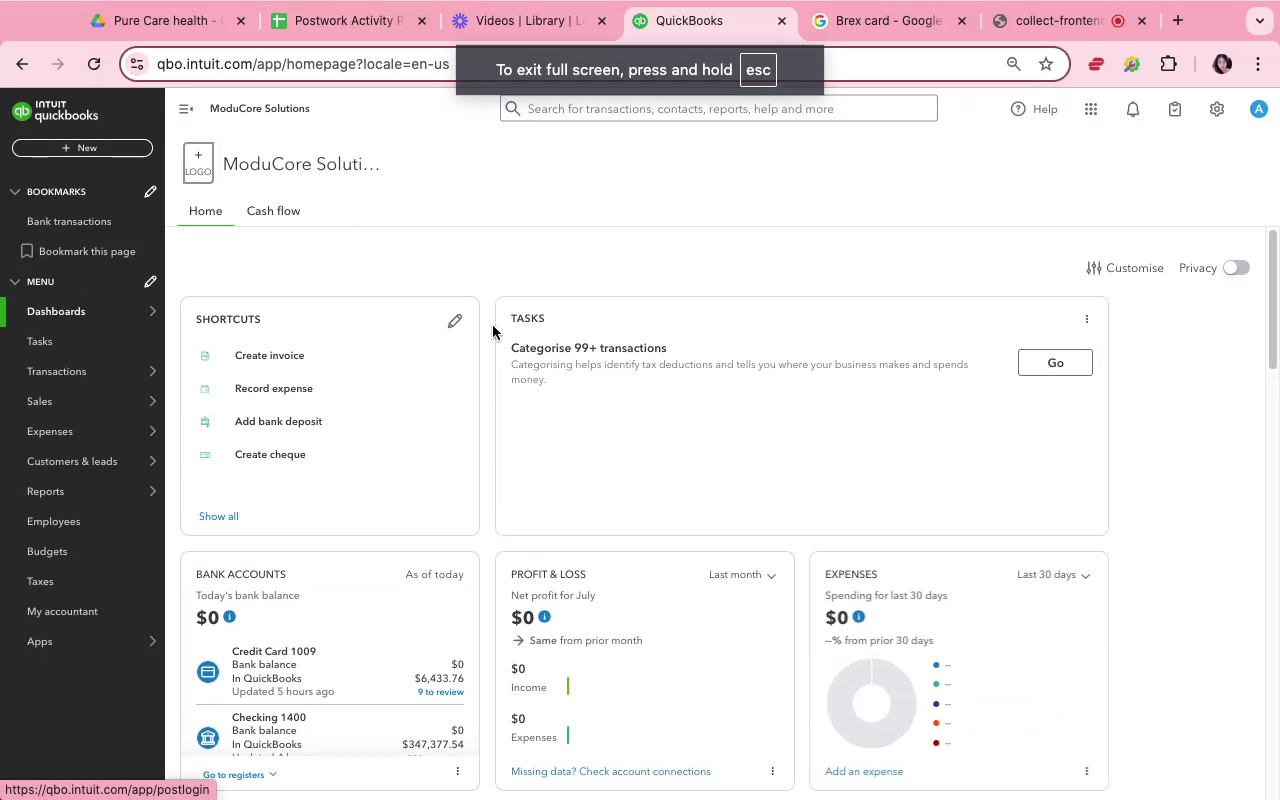 
wait(5.86)
 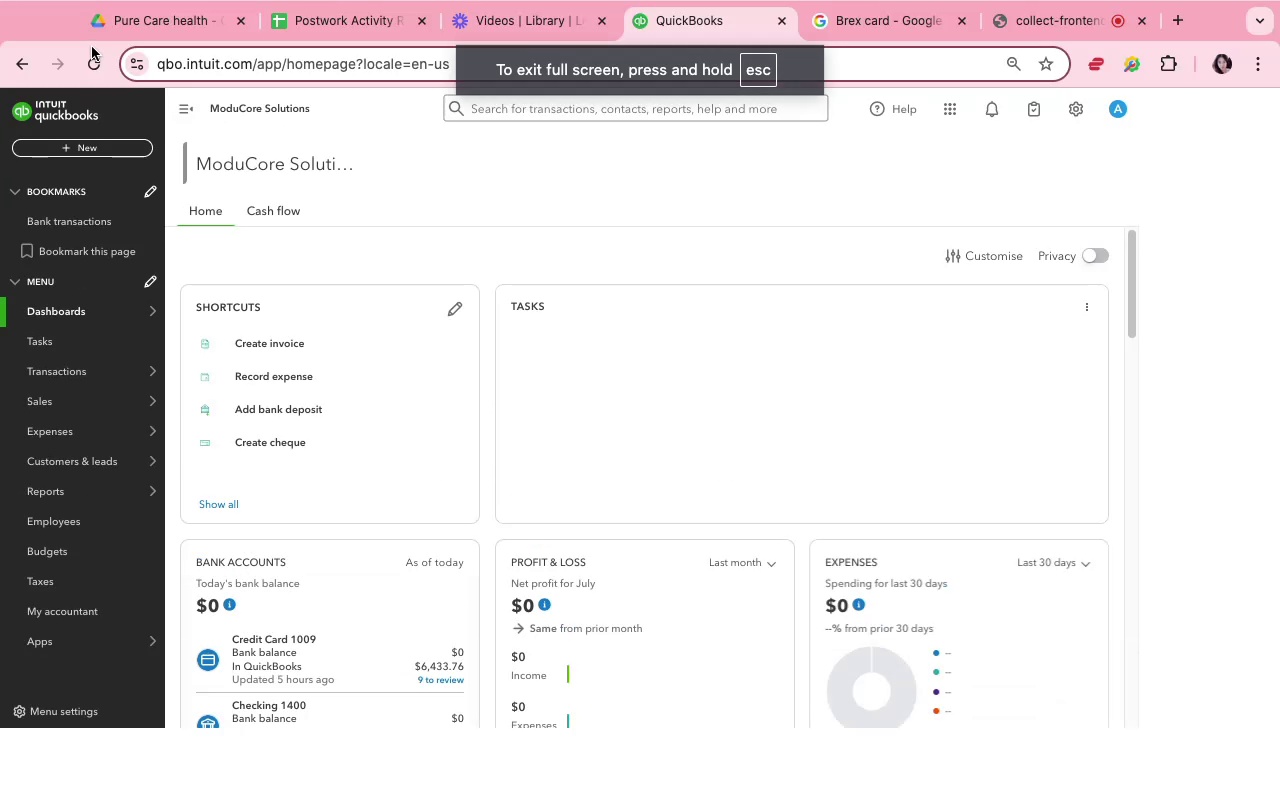 
scroll: coordinate [397, 669], scroll_direction: down, amount: 8.0
 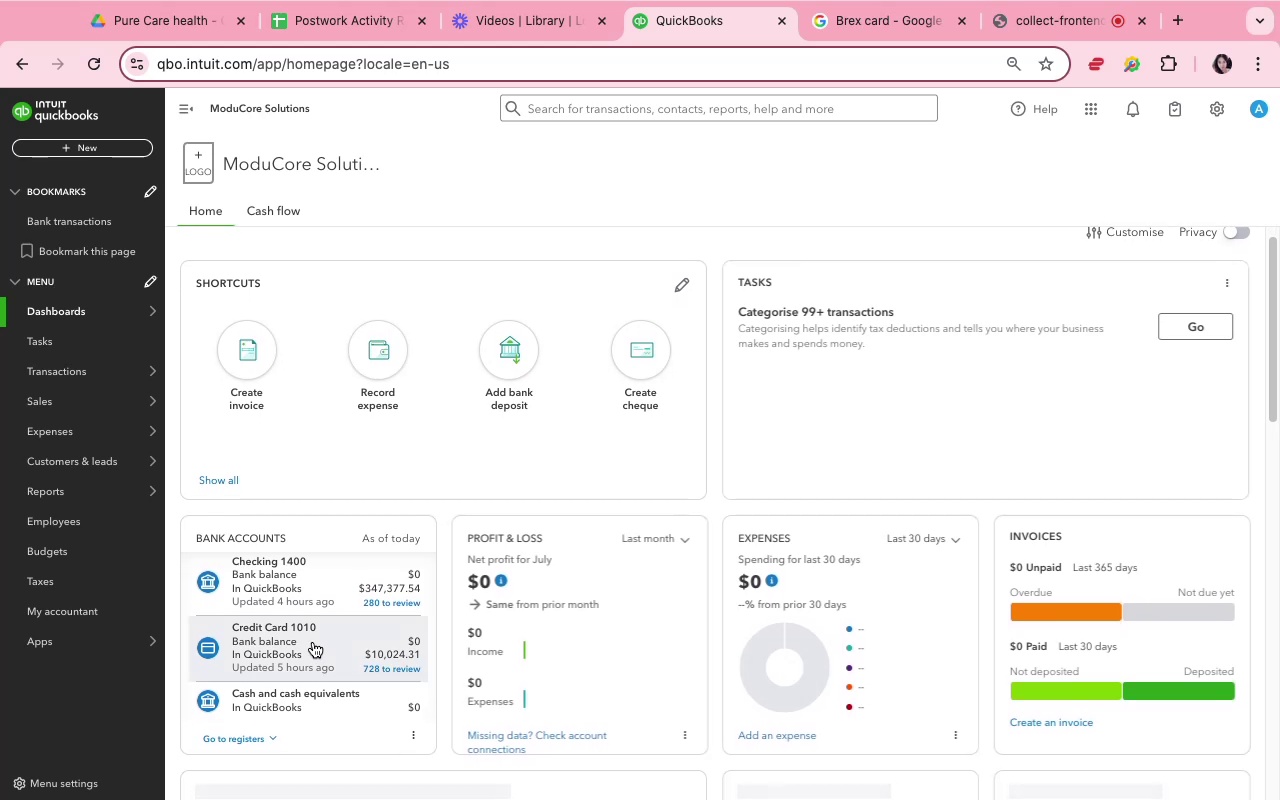 
left_click([314, 642])
 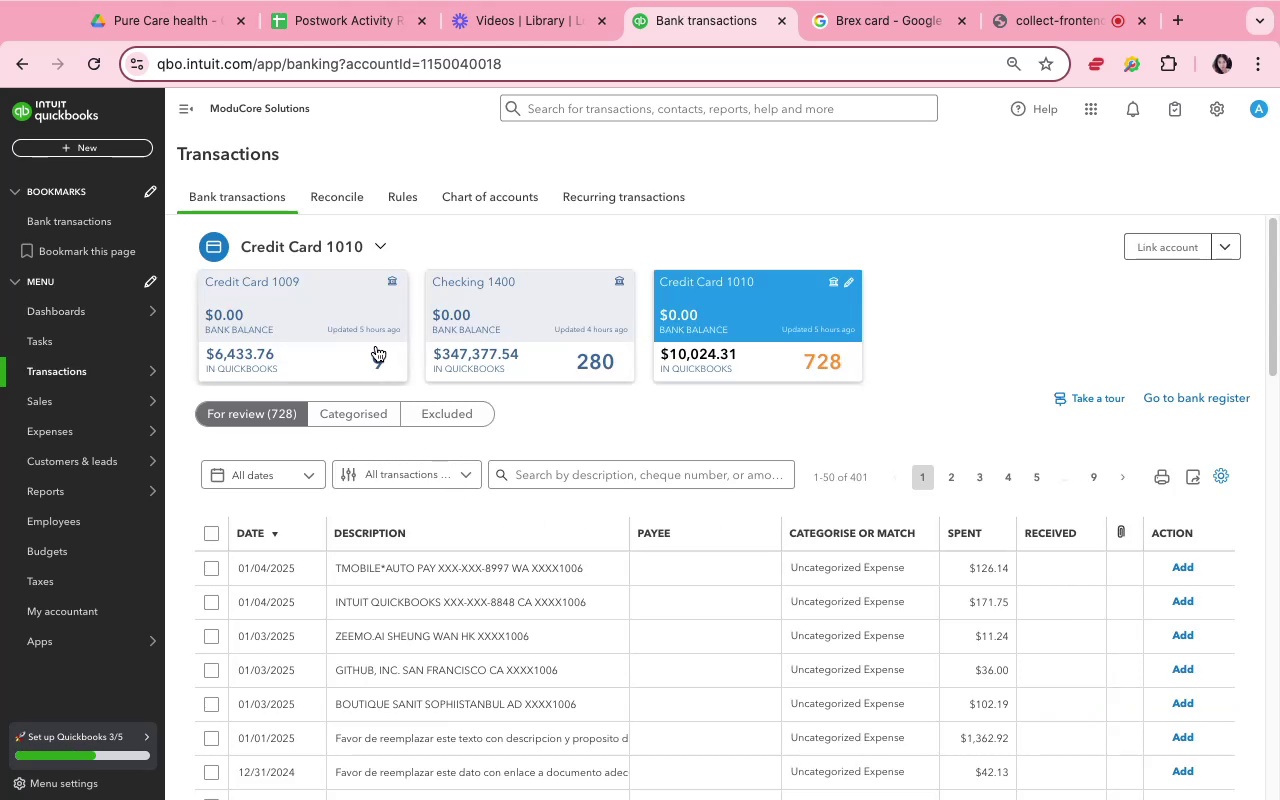 
wait(18.89)
 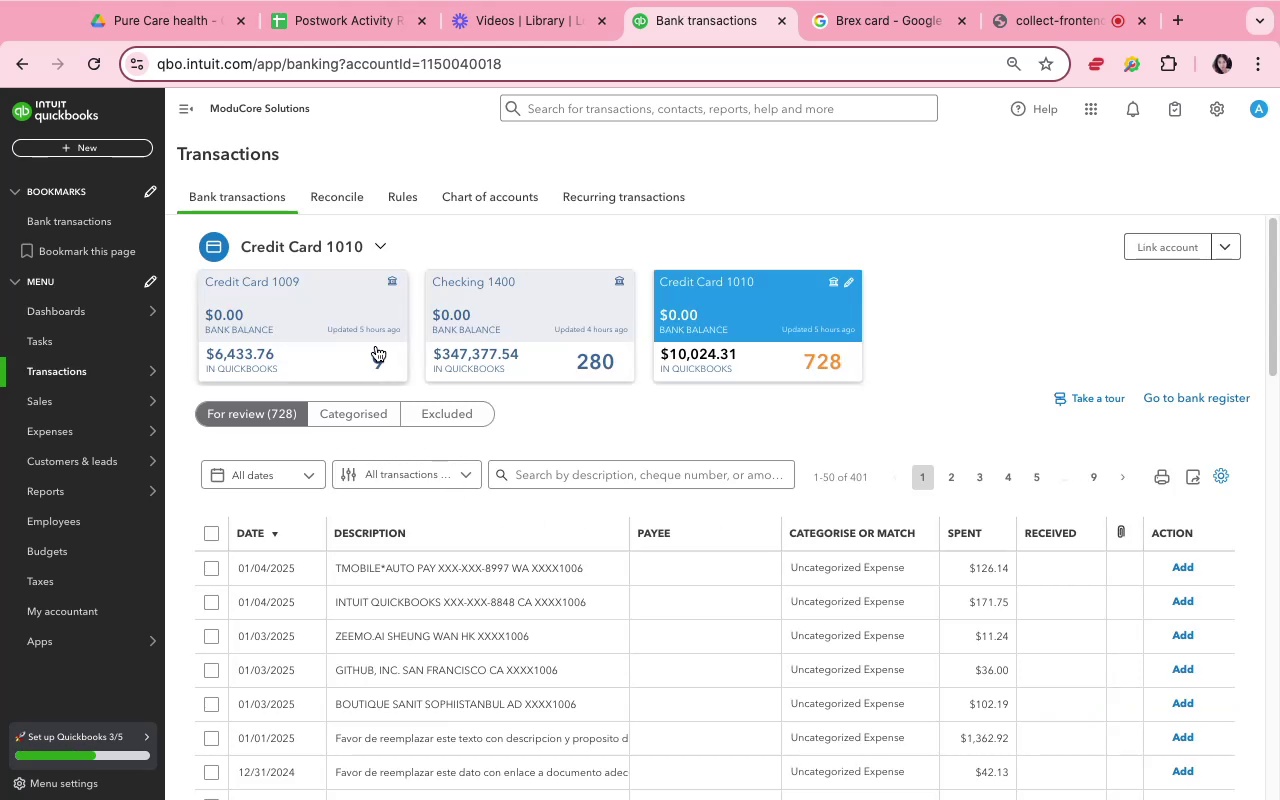 
left_click([502, 609])
 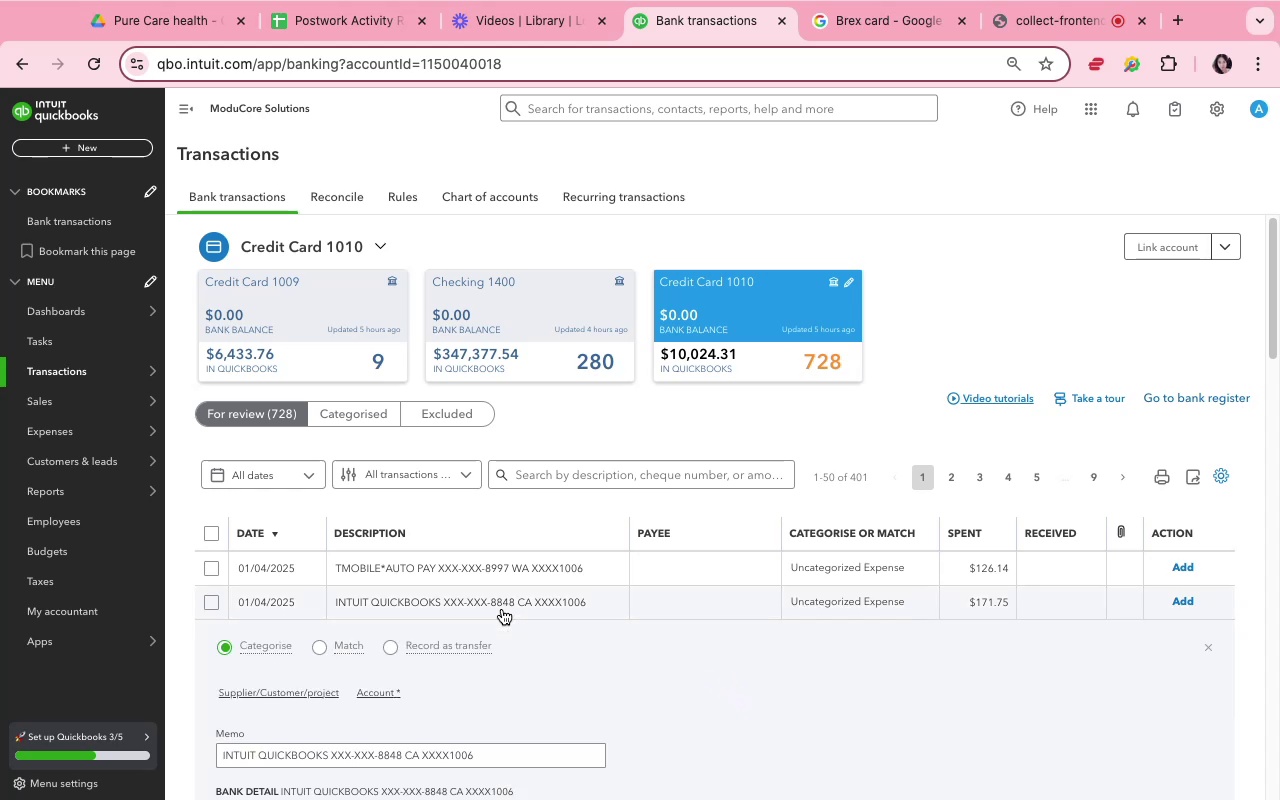 
scroll: coordinate [502, 609], scroll_direction: down, amount: 5.0
 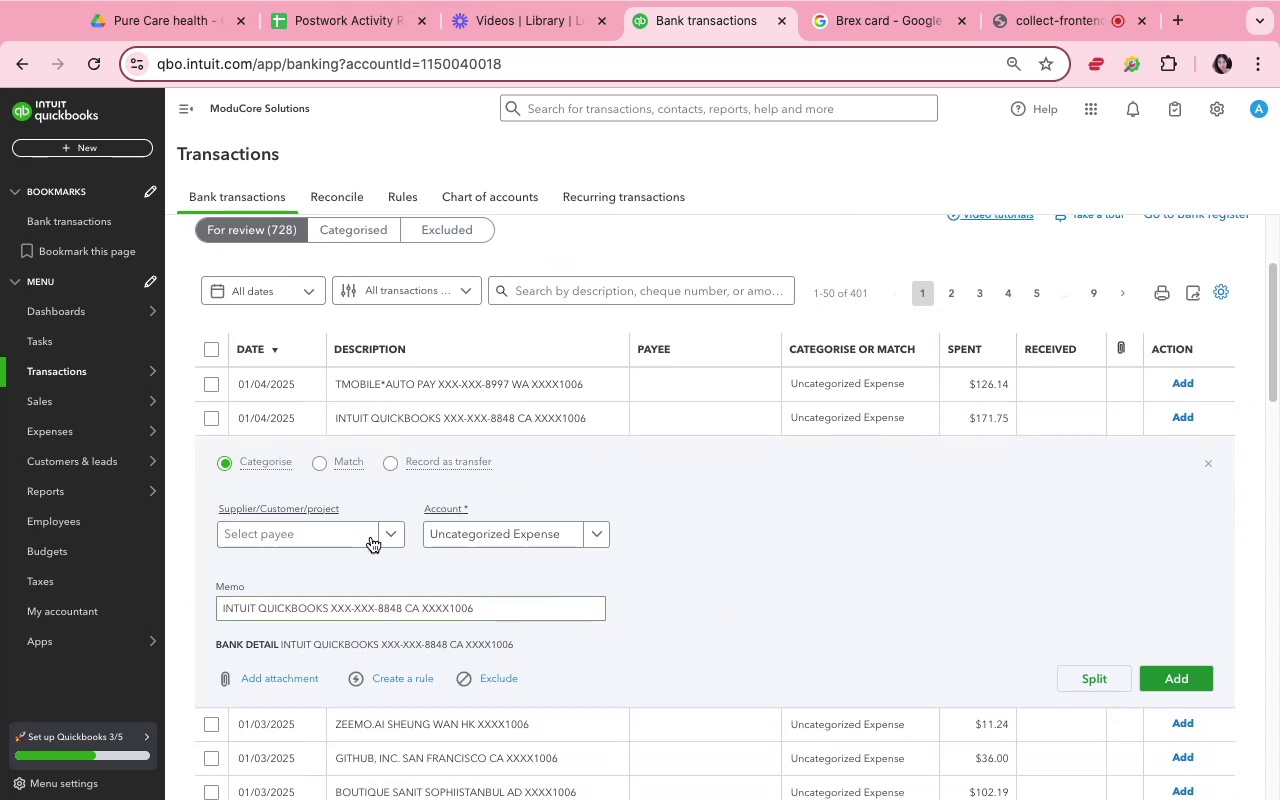 
left_click([335, 531])
 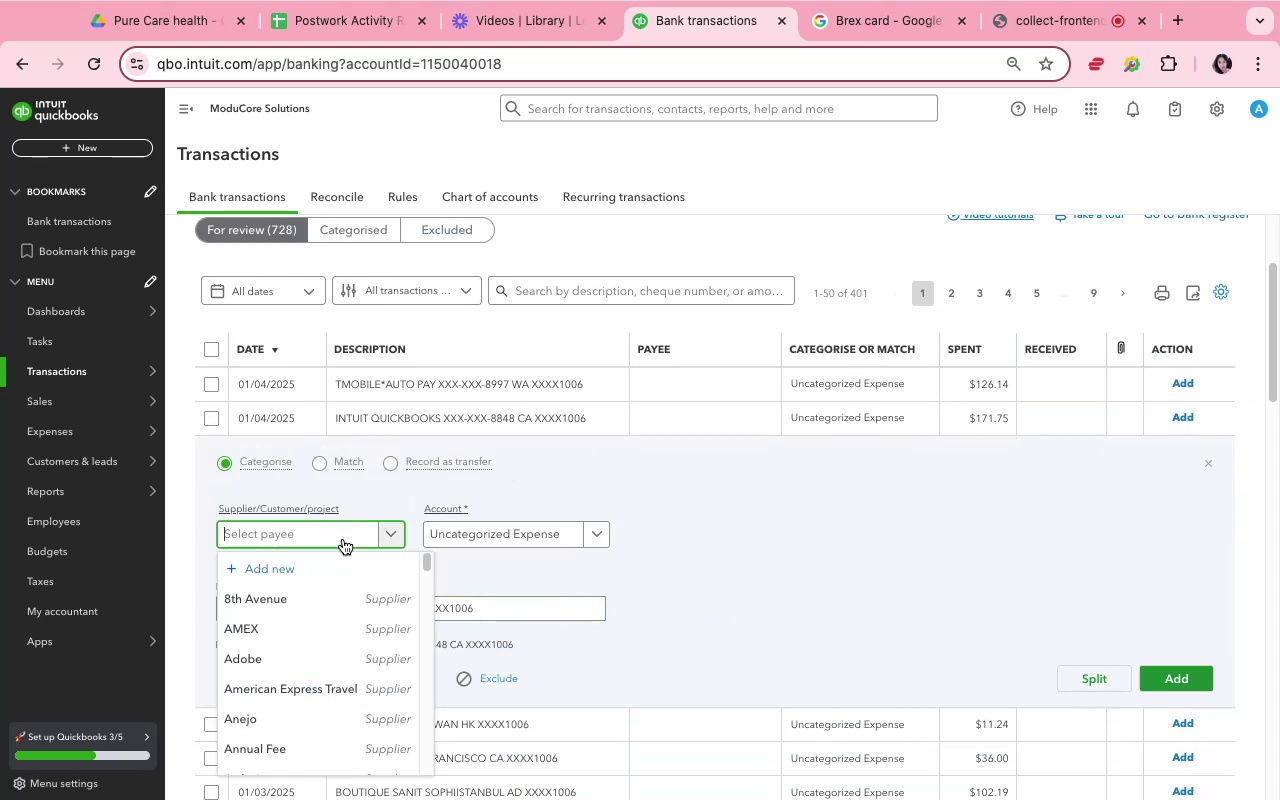 
left_click([357, 564])
 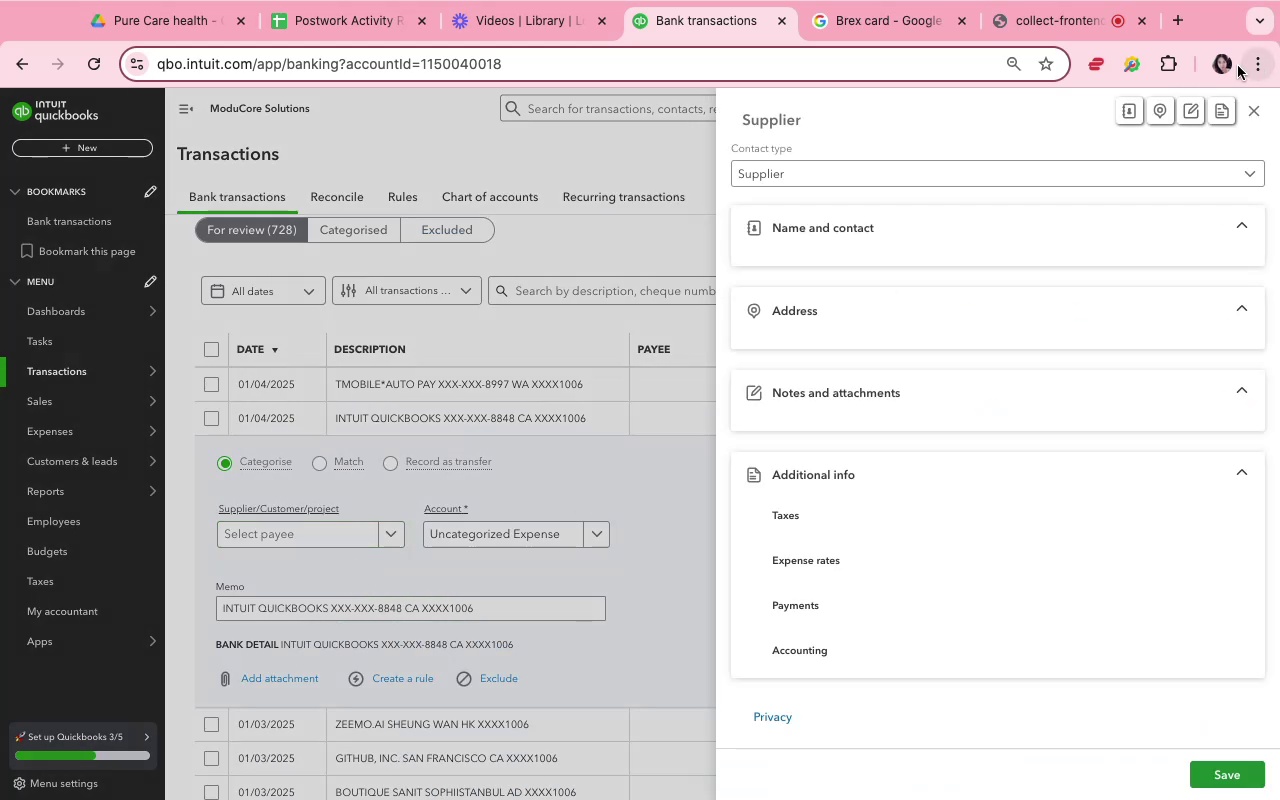 
left_click([1257, 108])
 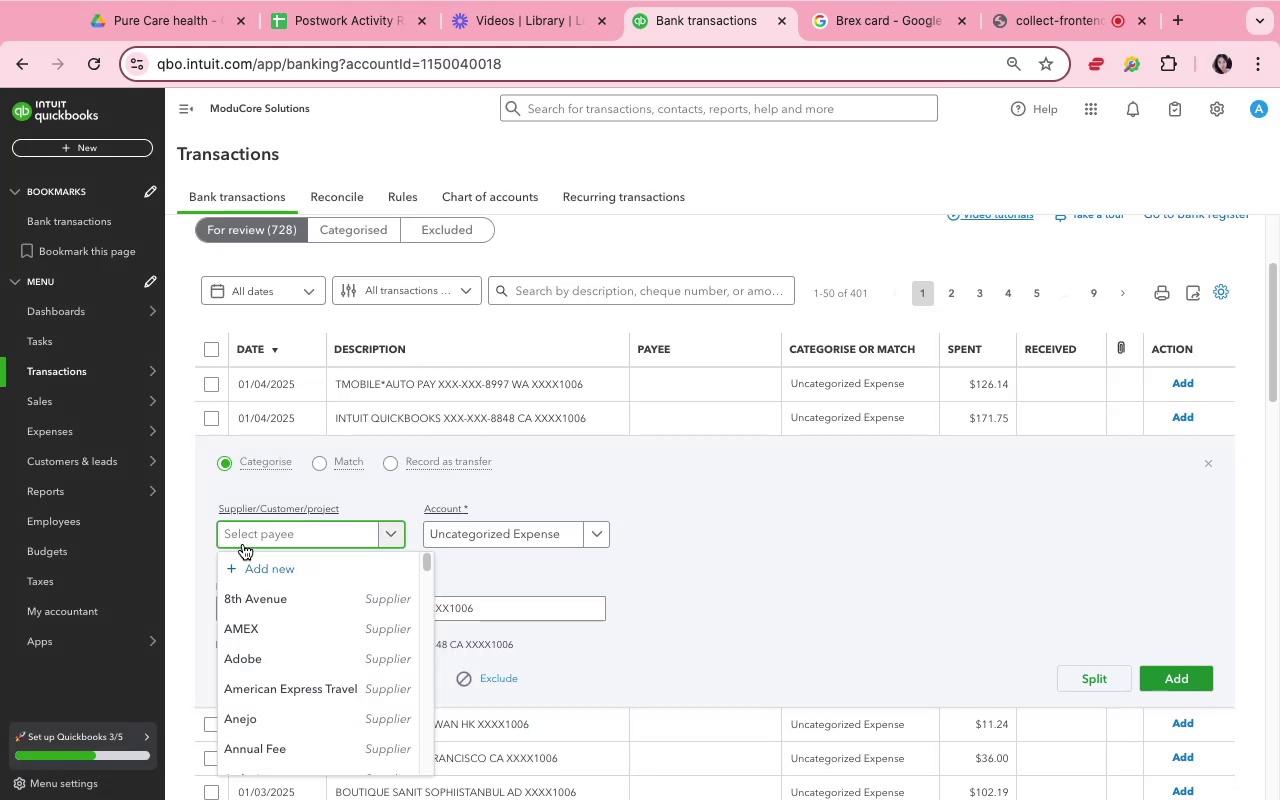 
type(quick)
 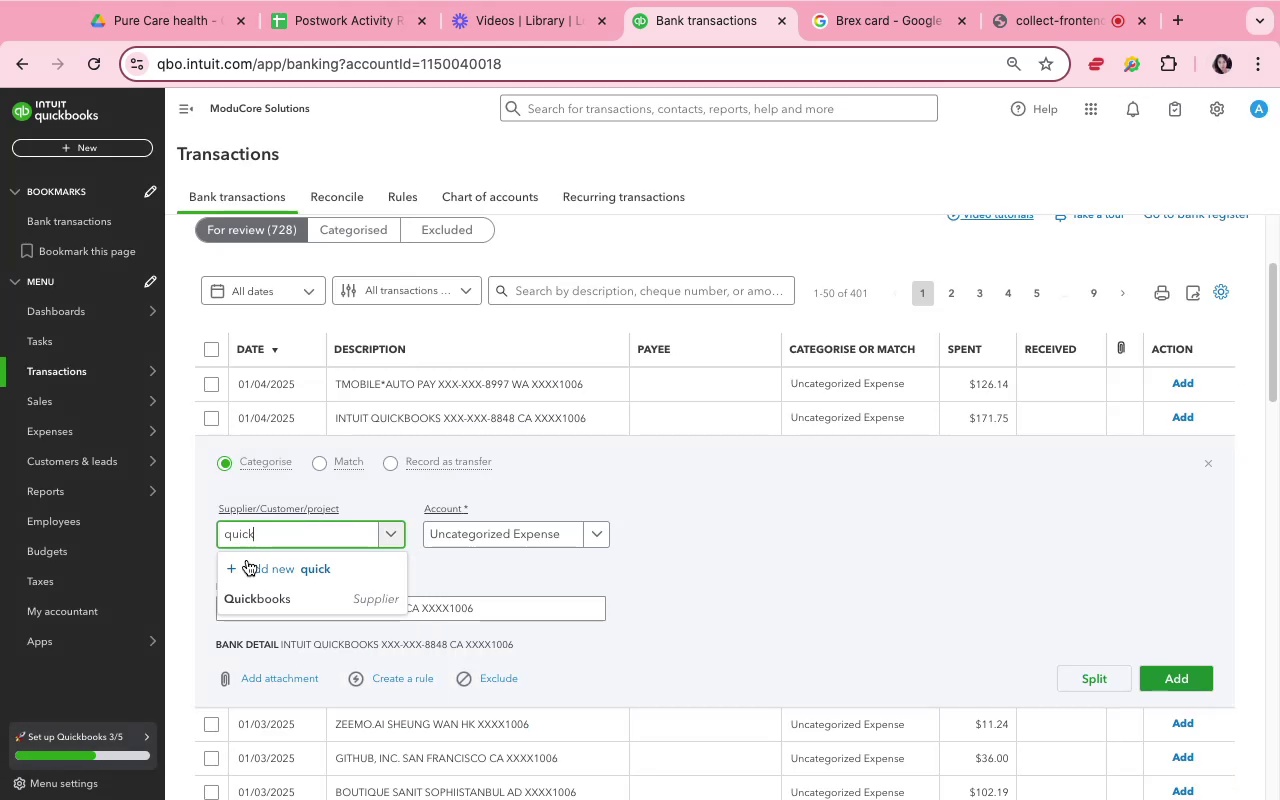 
left_click([267, 609])
 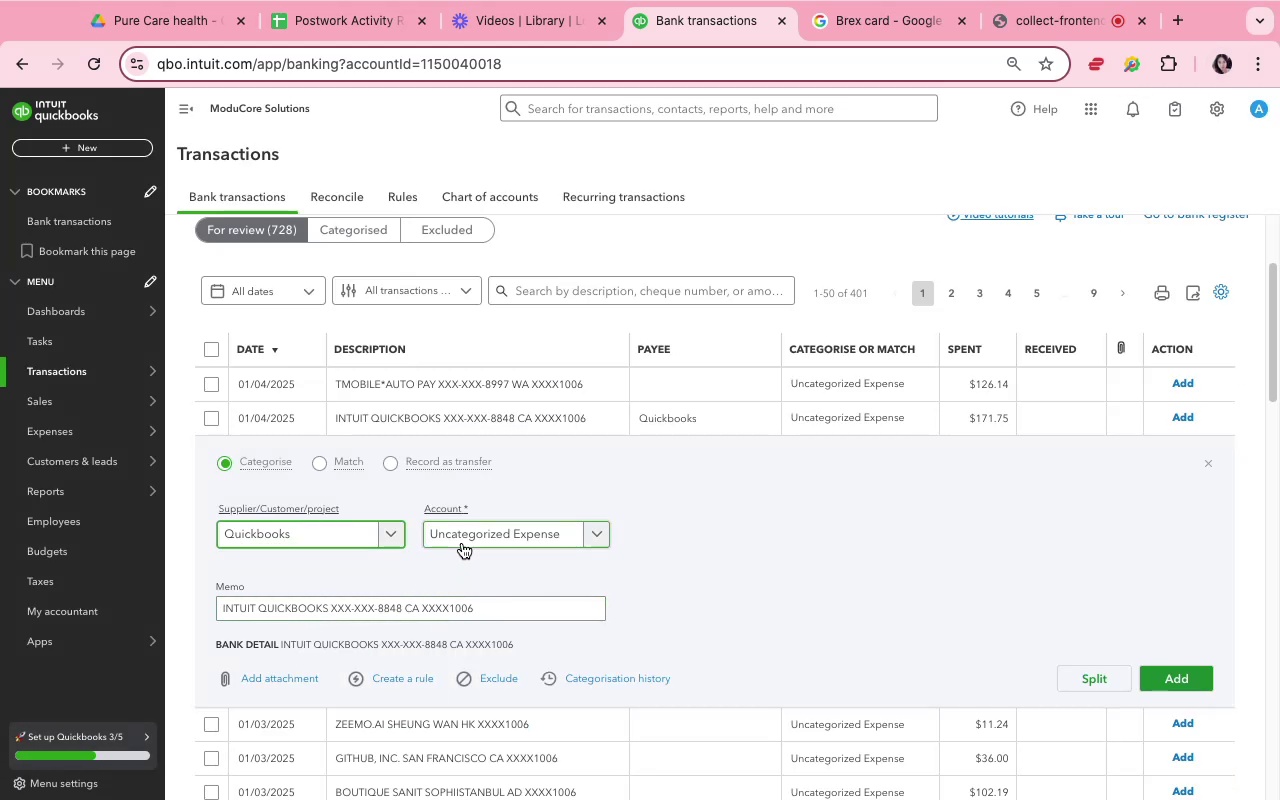 
left_click([462, 543])
 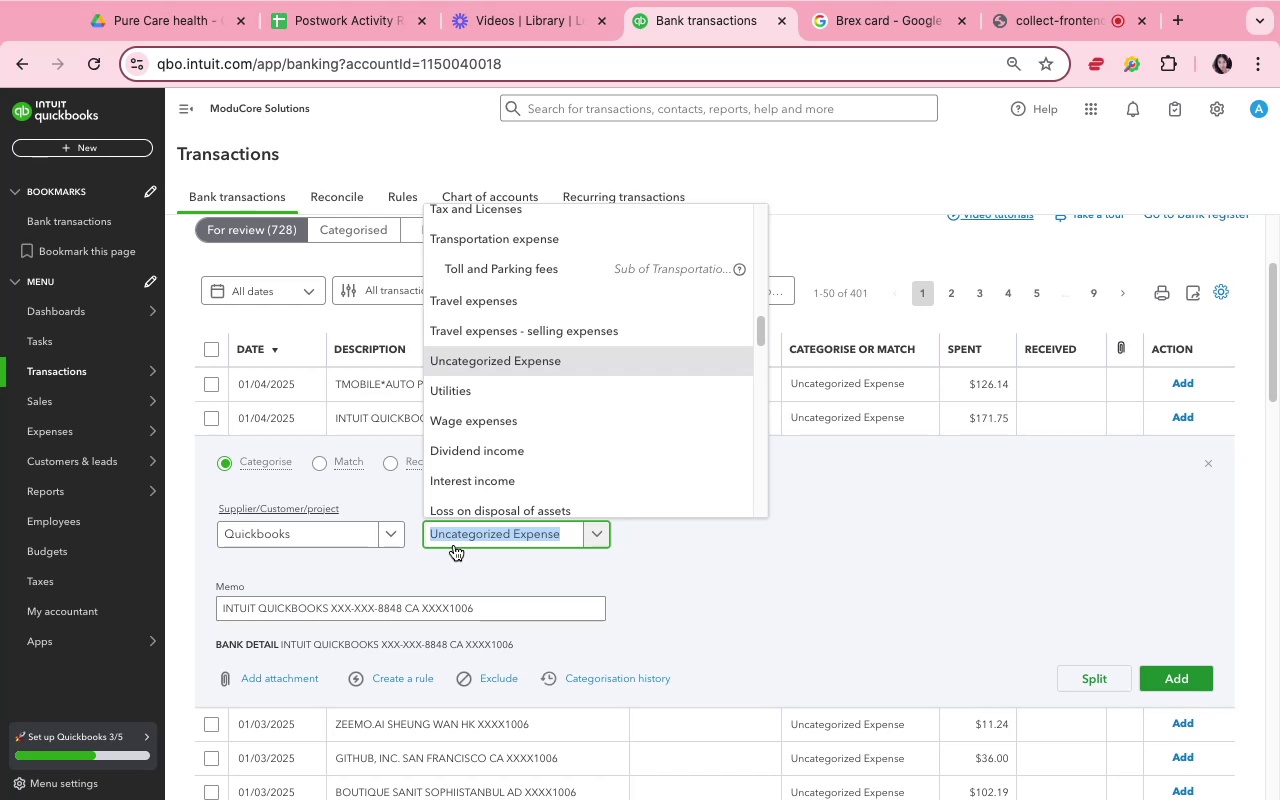 
type(info)
 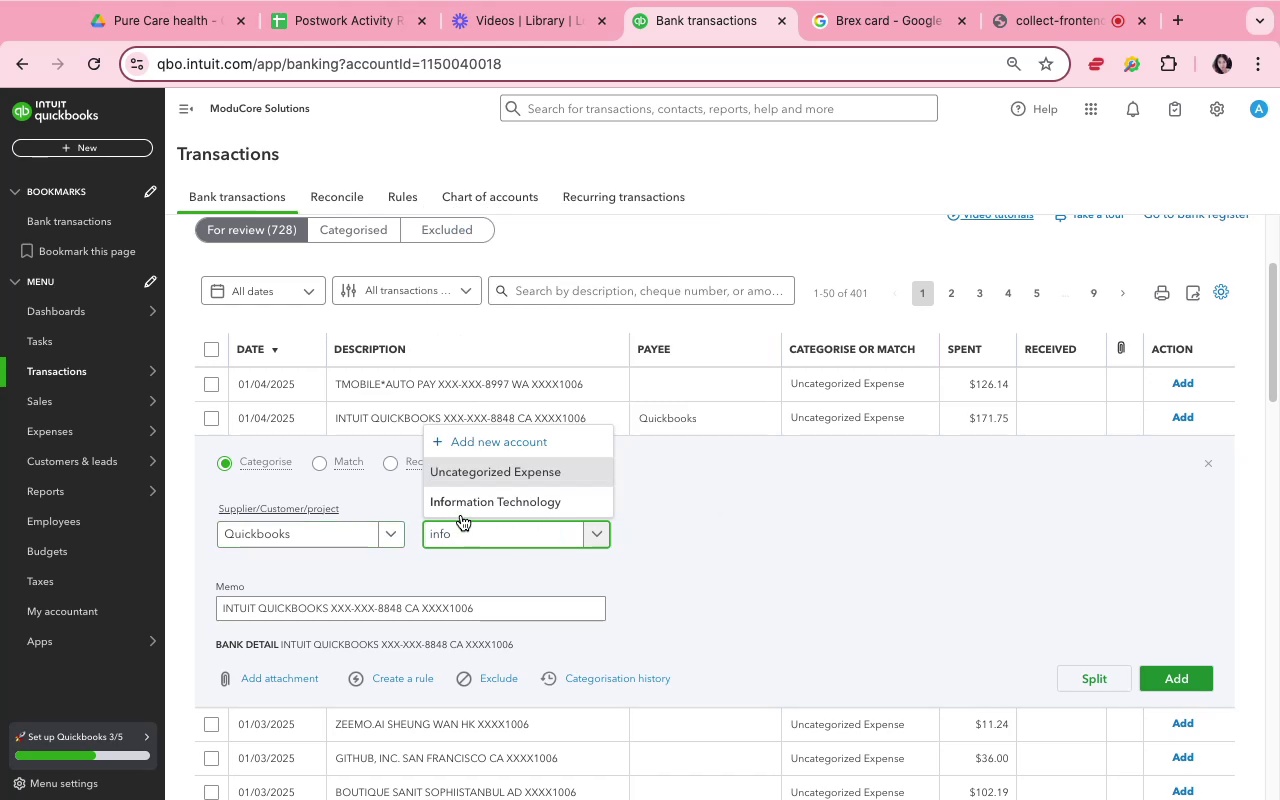 
left_click([504, 491])
 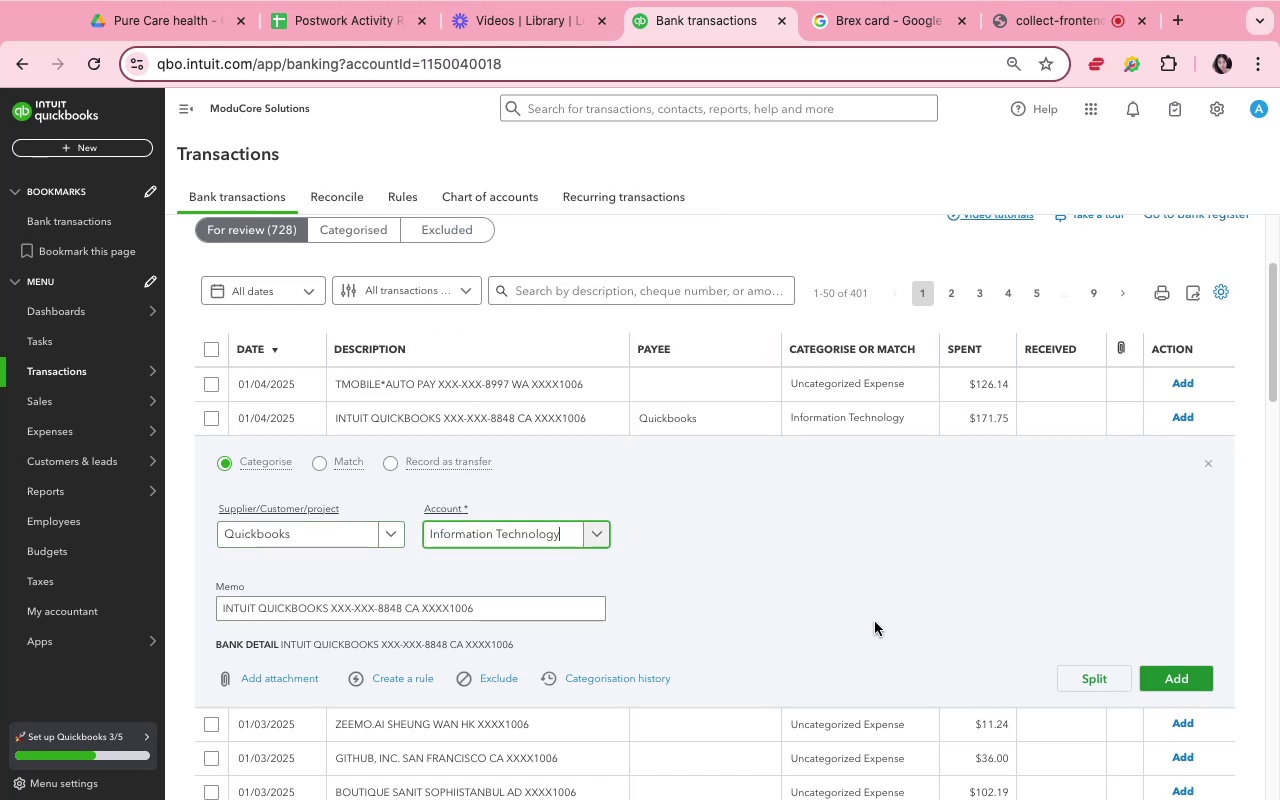 
left_click([875, 621])
 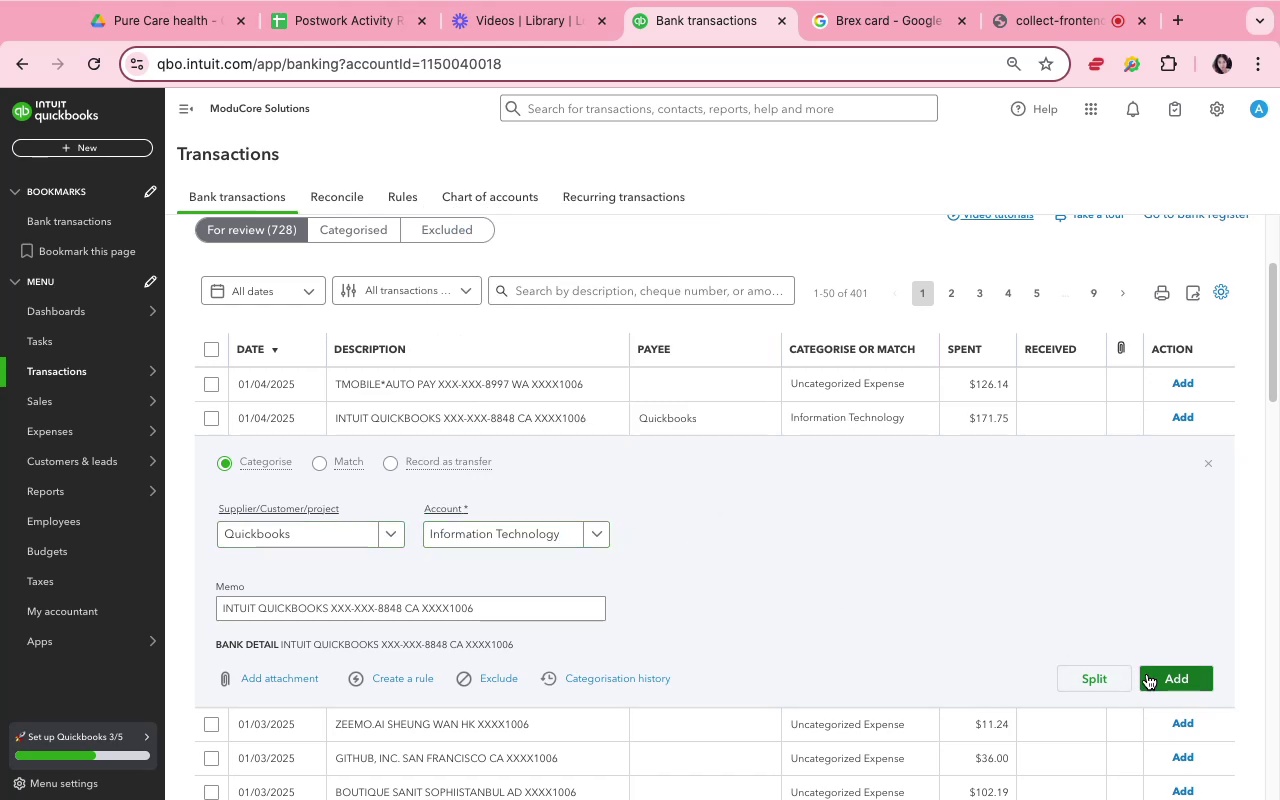 
left_click([1147, 674])
 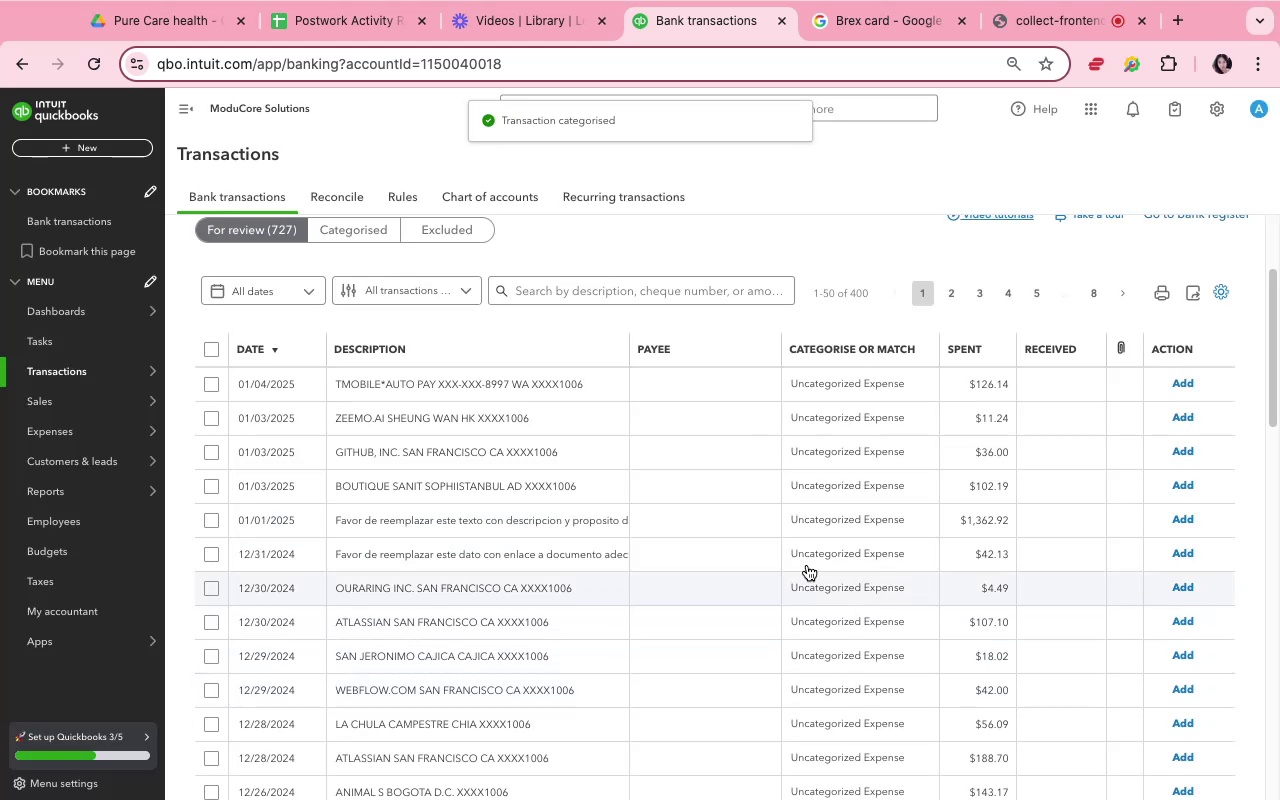 
wait(7.3)
 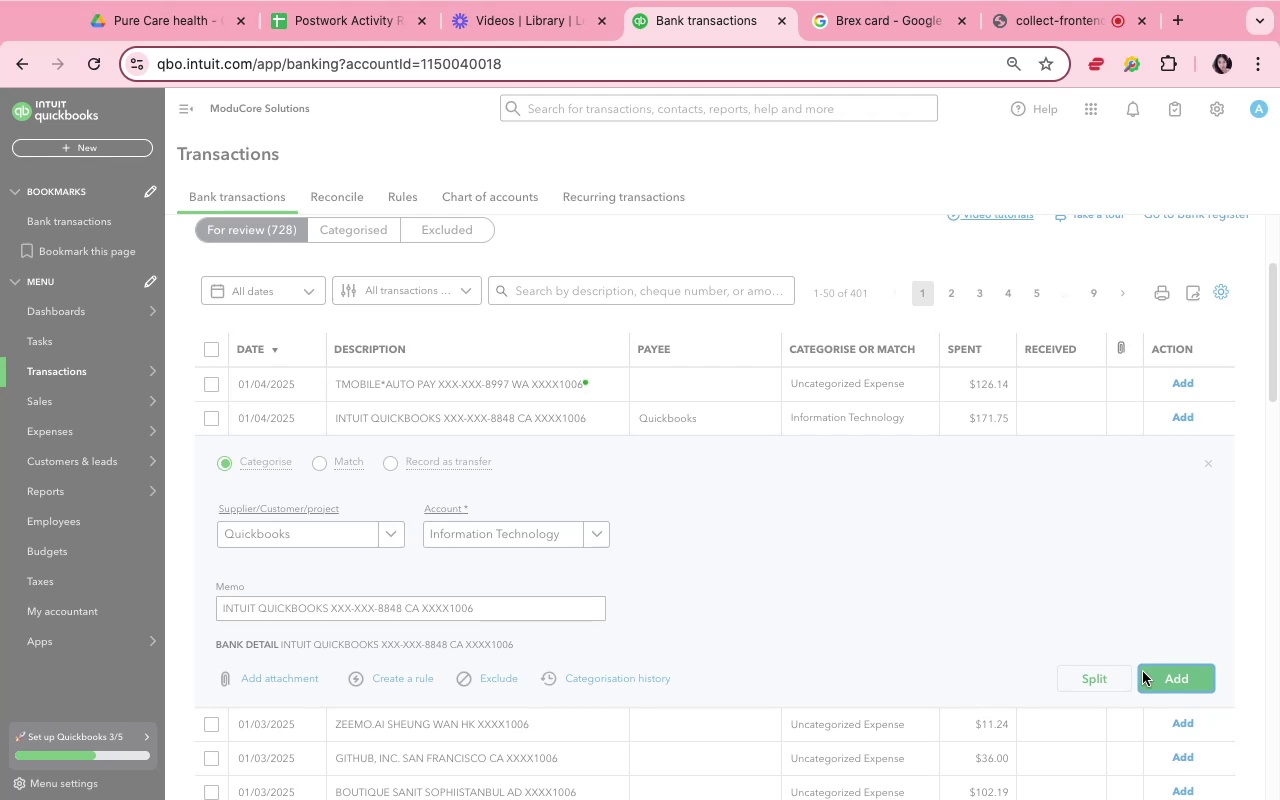 
scroll: coordinate [649, 447], scroll_direction: down, amount: 27.0
 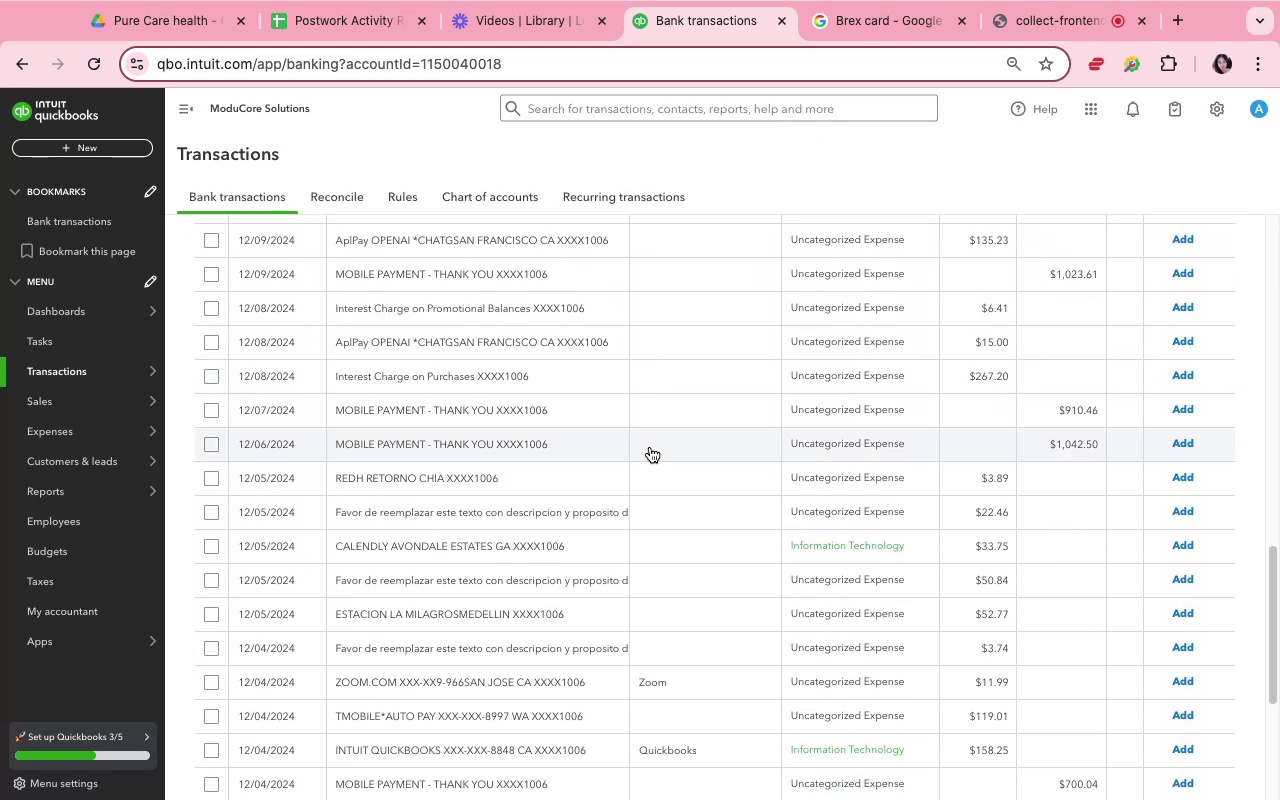 
scroll: coordinate [654, 449], scroll_direction: up, amount: 29.0
 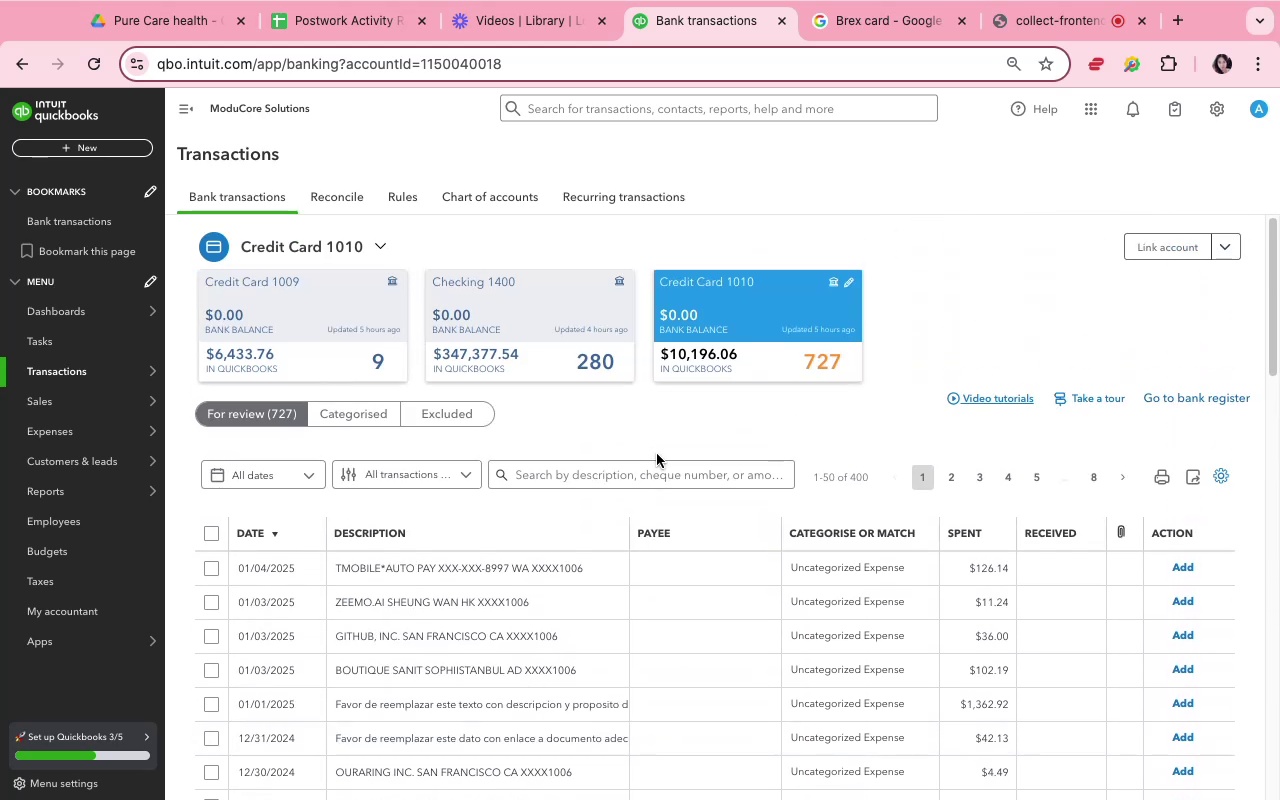 
left_click([664, 466])
 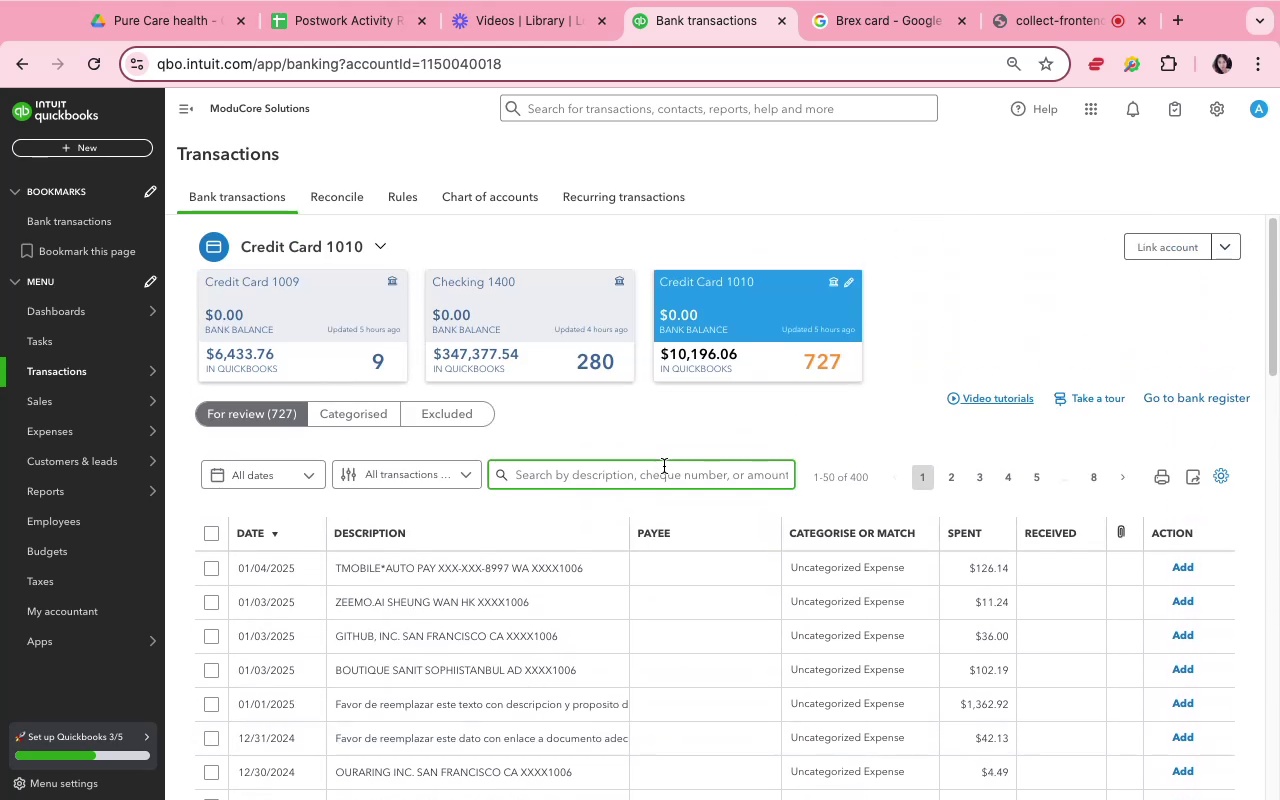 
wait(6.39)
 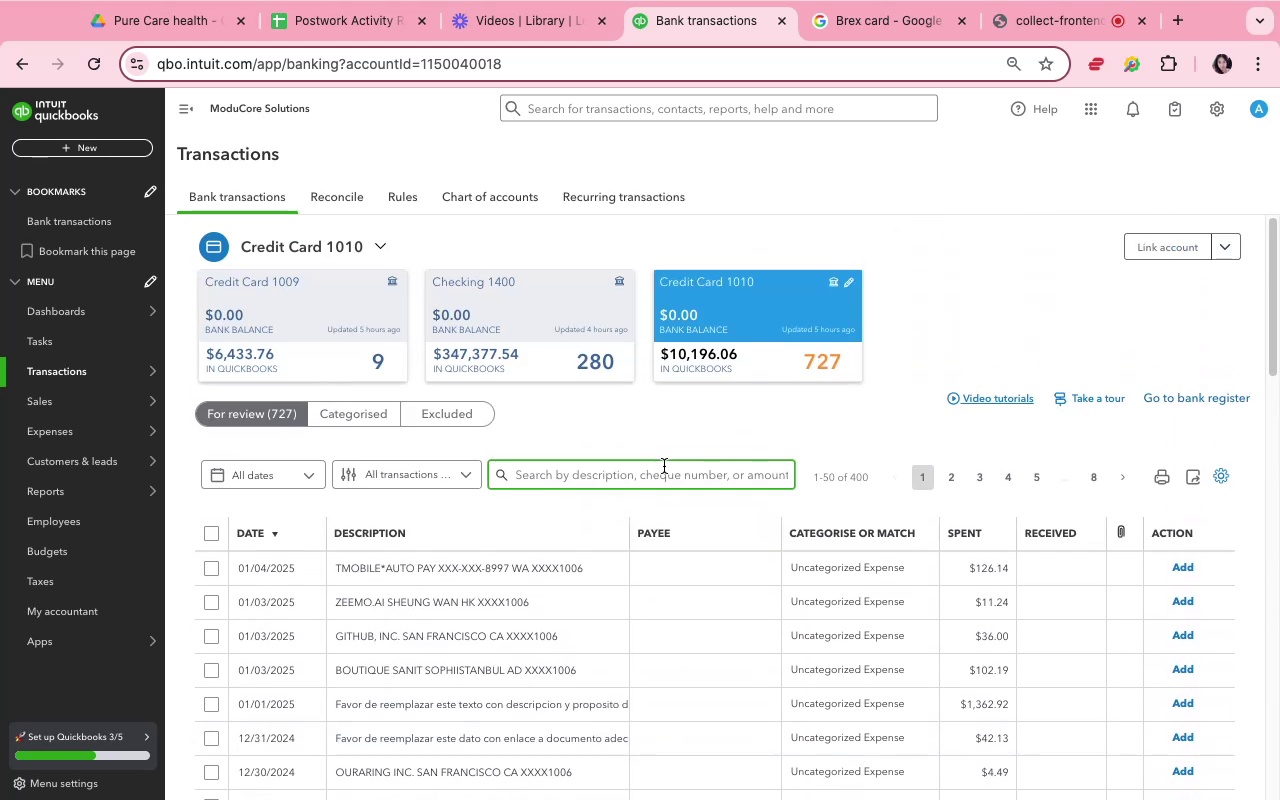 
type(281)
 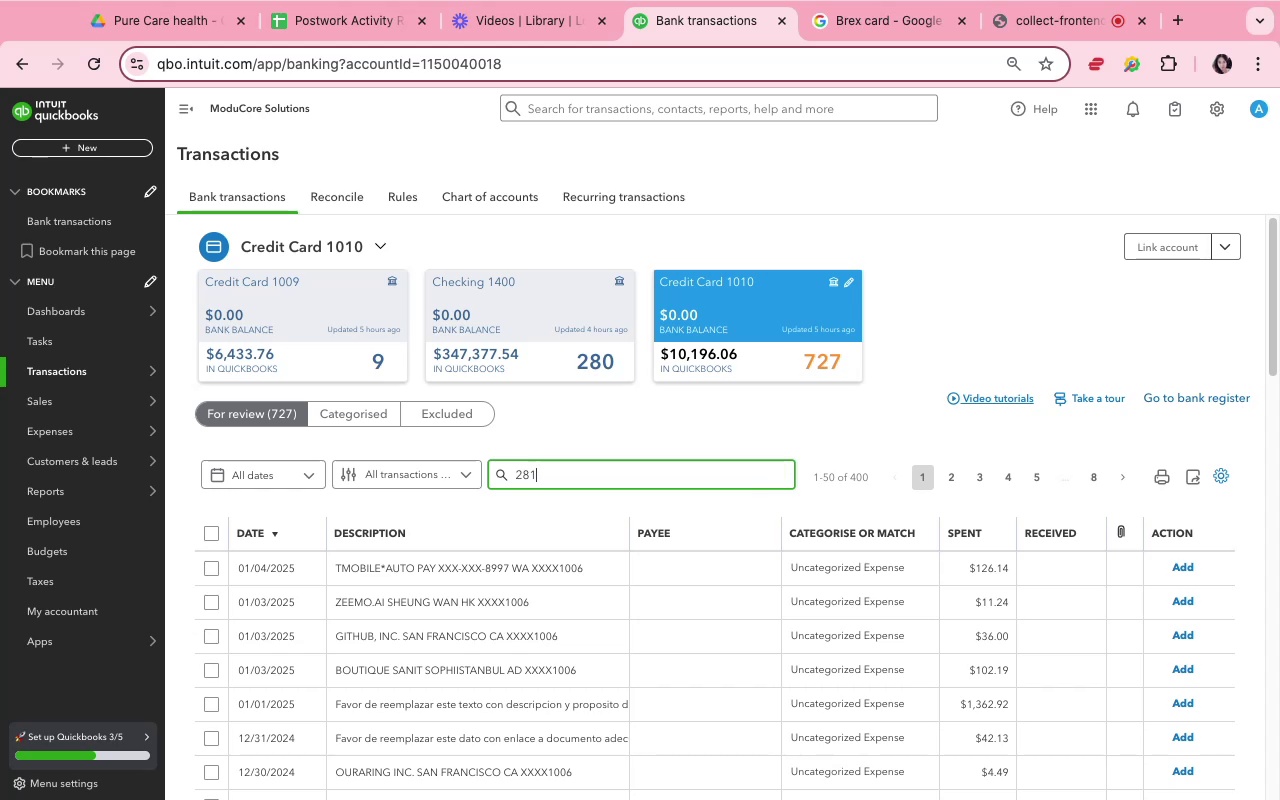 
key(Enter)
 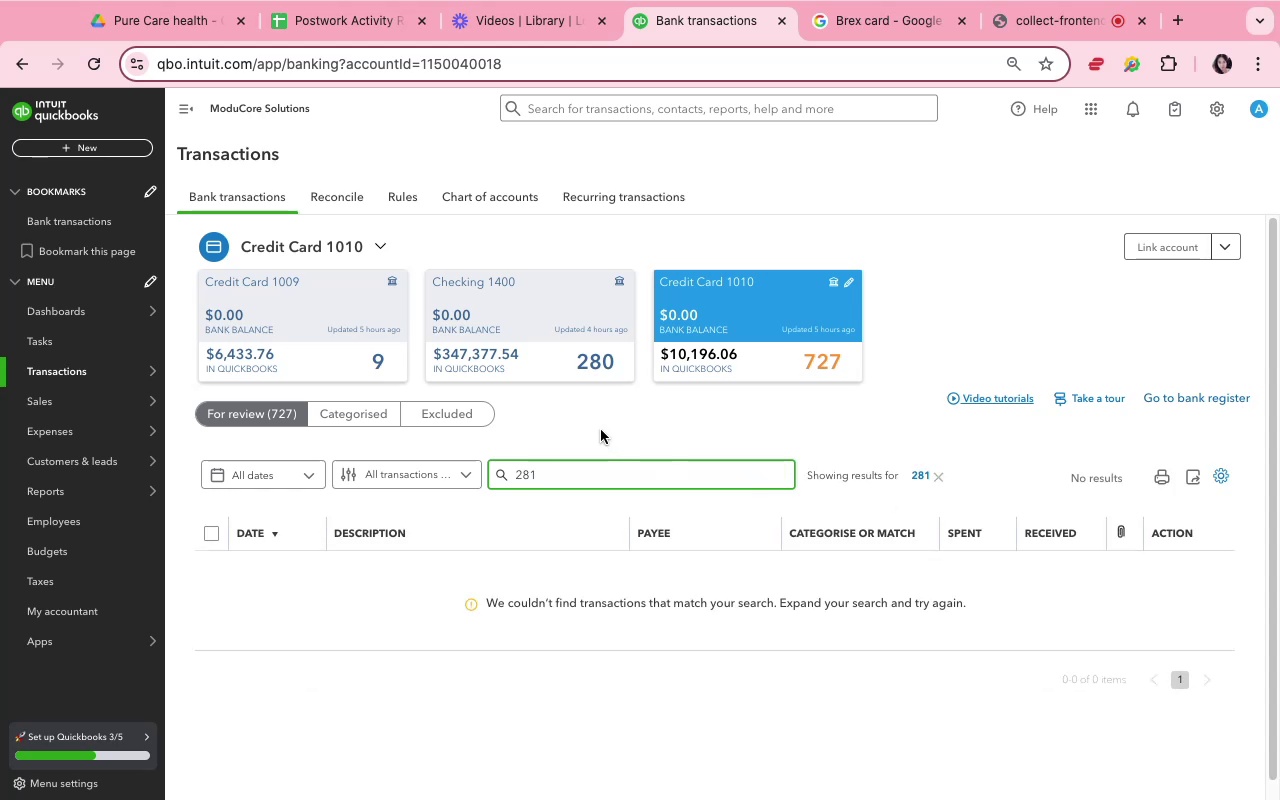 
left_click([613, 481])
 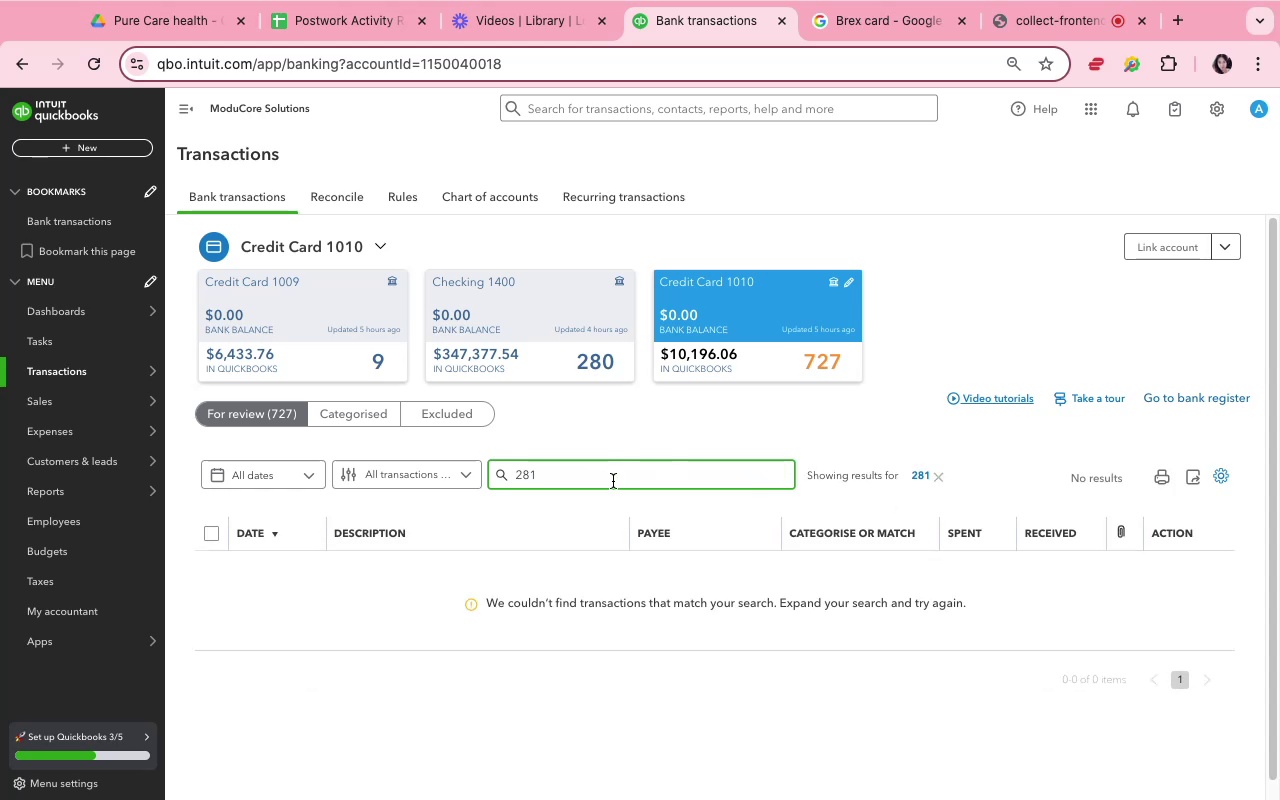 
key(Backspace)
 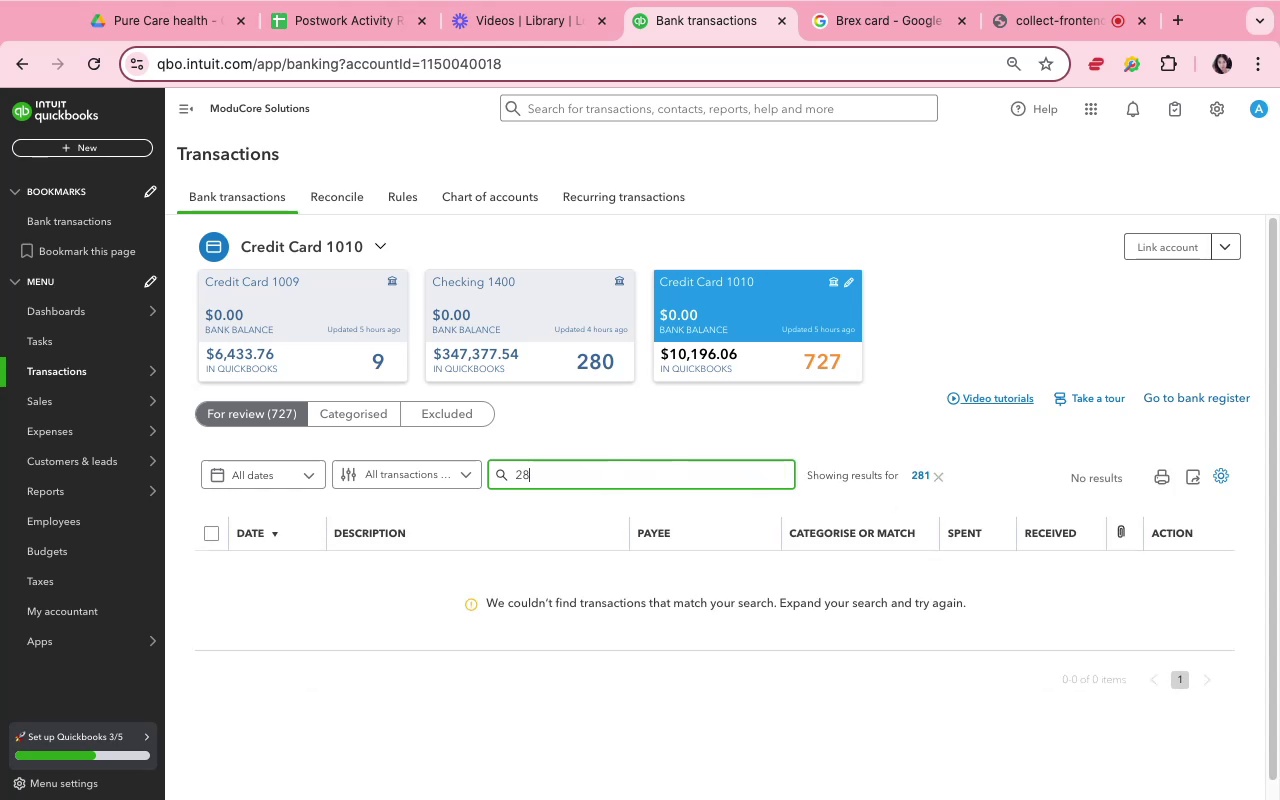 
key(Backspace)
 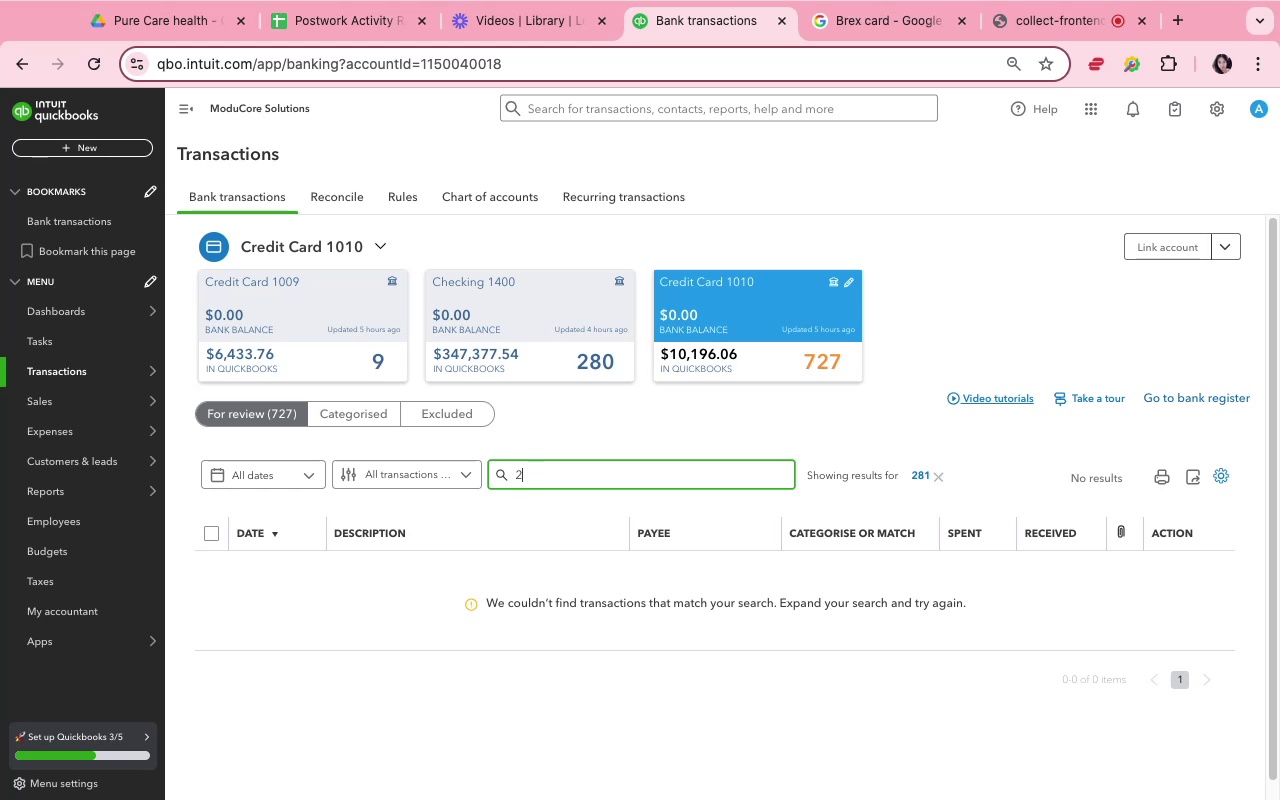 
key(Backspace)
 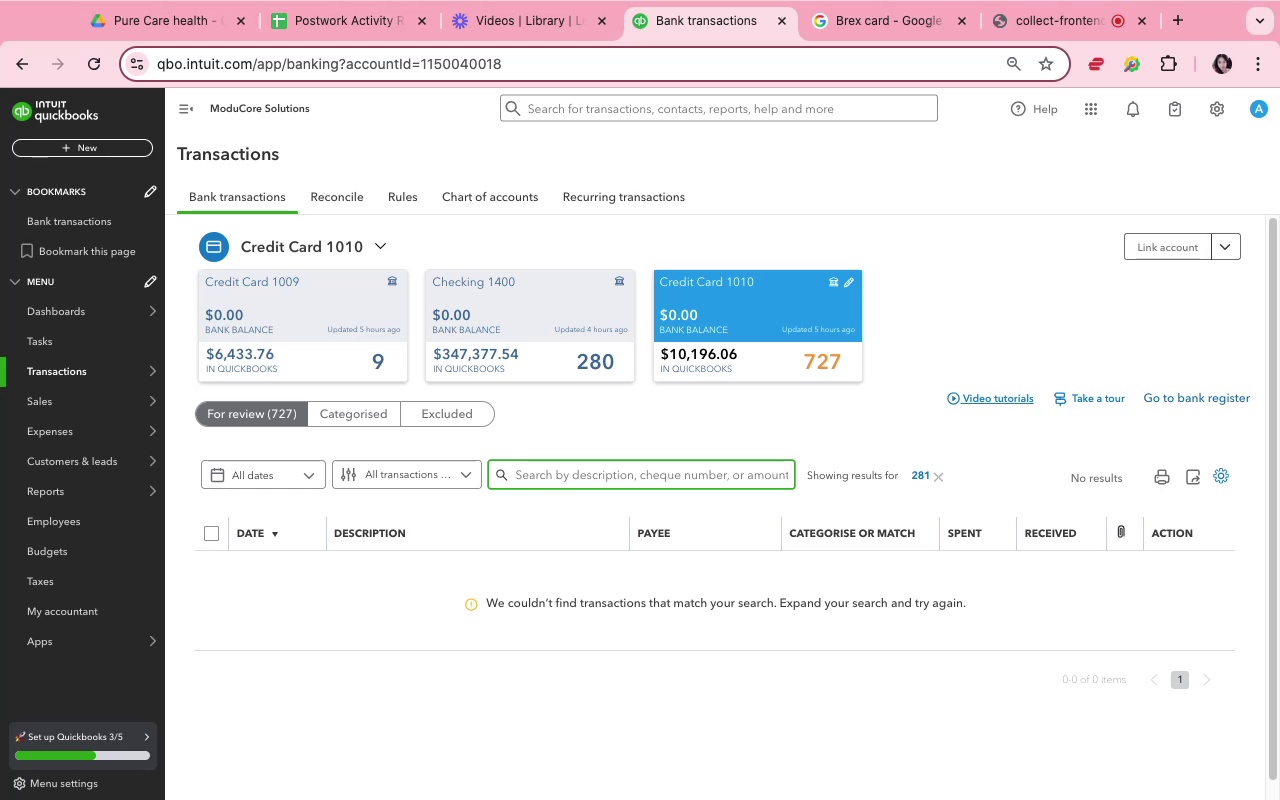 
key(Backspace)
 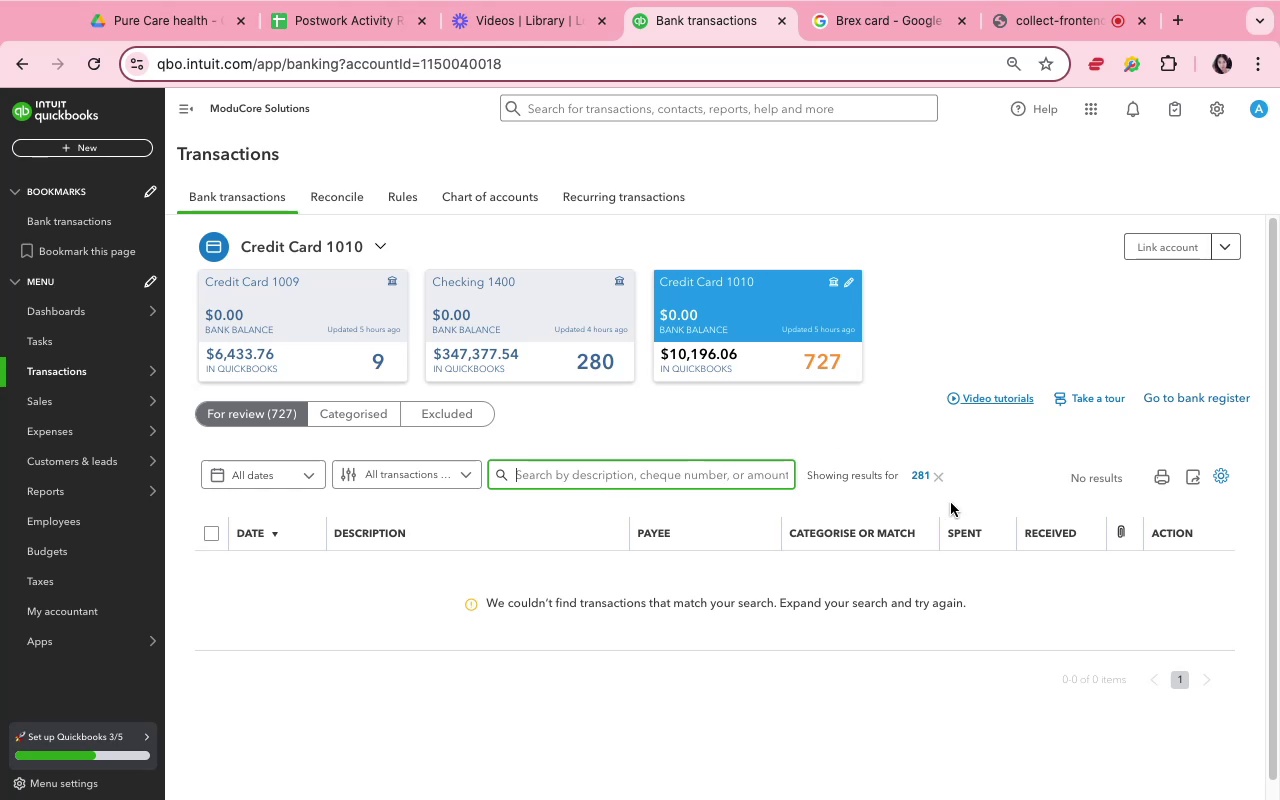 
left_click([933, 479])
 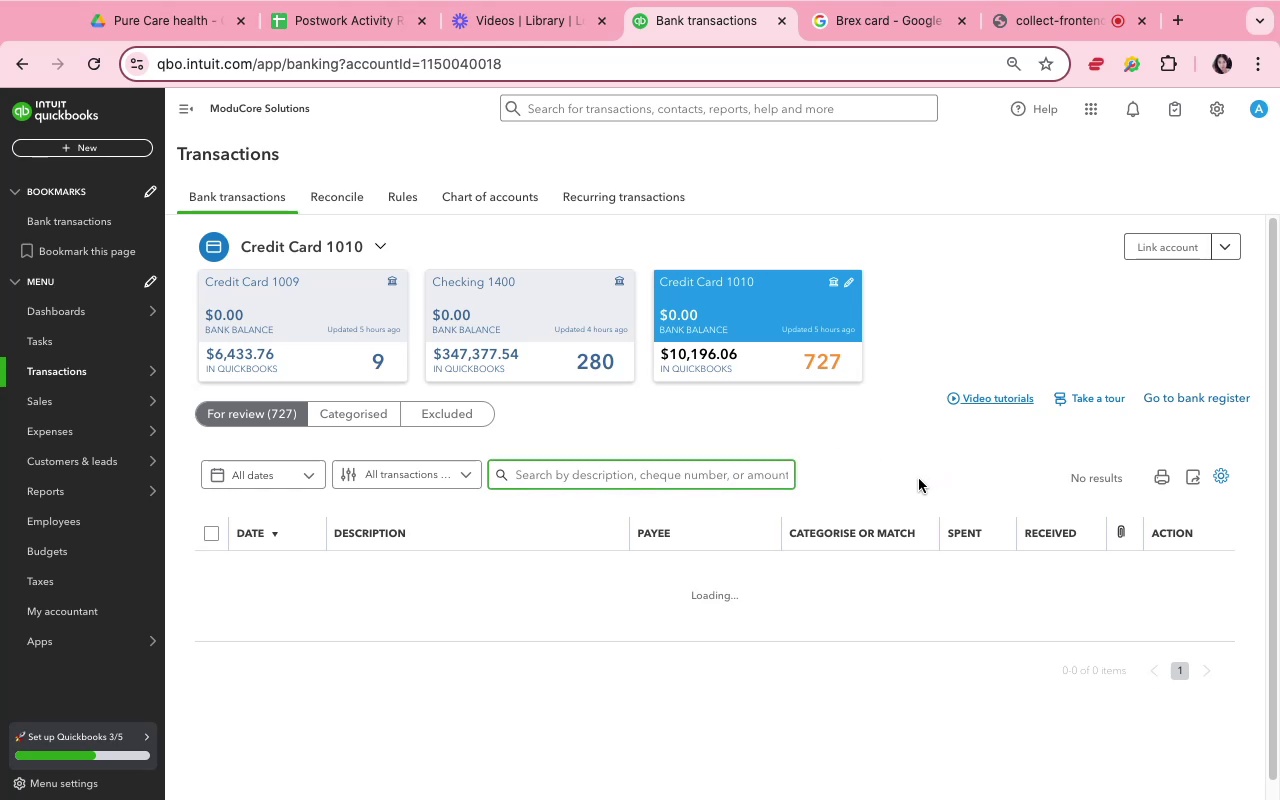 
left_click([899, 457])
 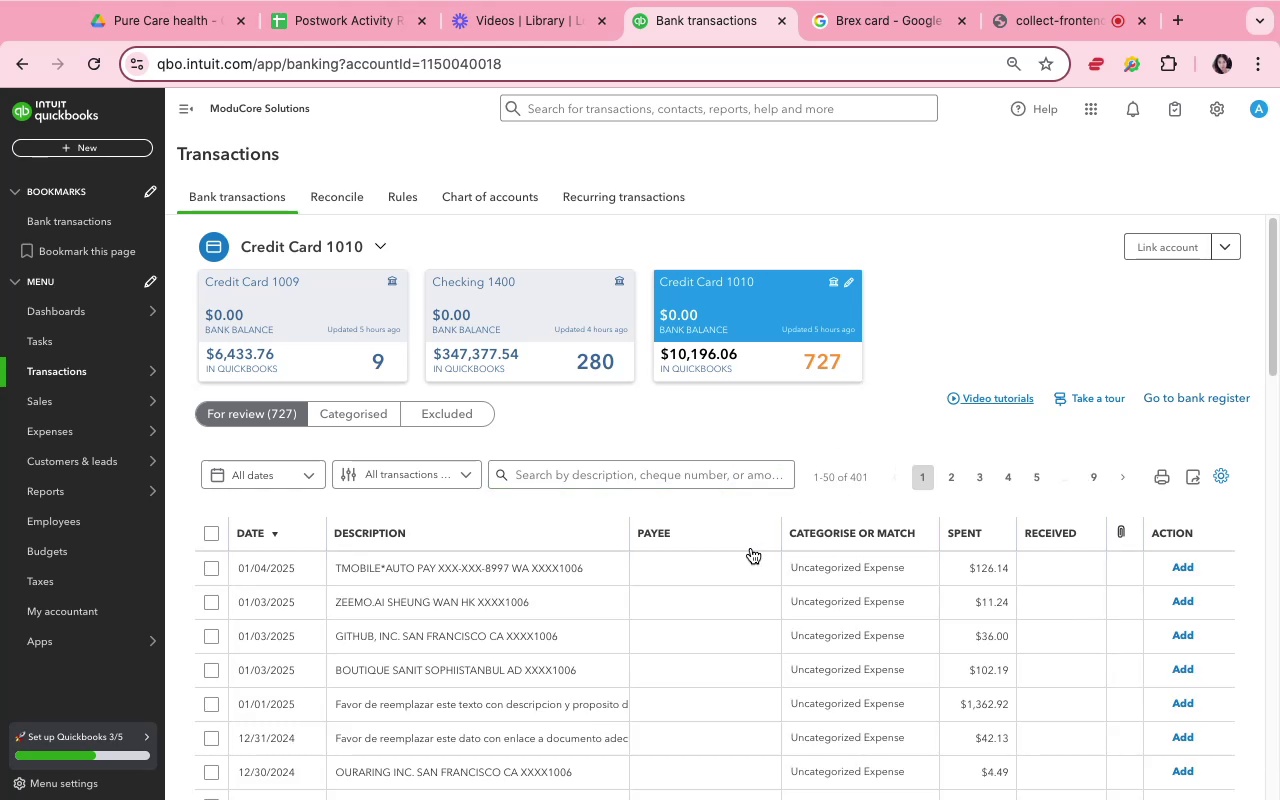 
wait(6.26)
 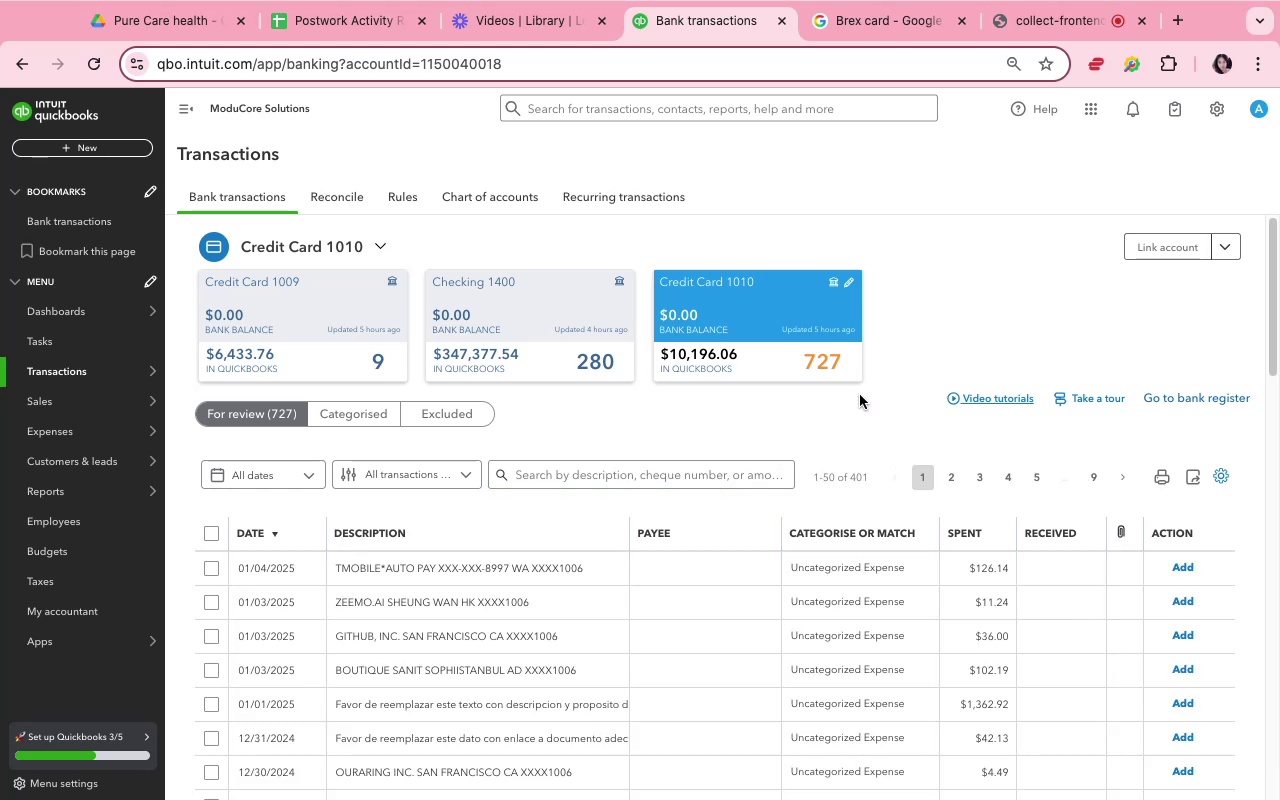 
scroll: coordinate [643, 620], scroll_direction: down, amount: 3.0
 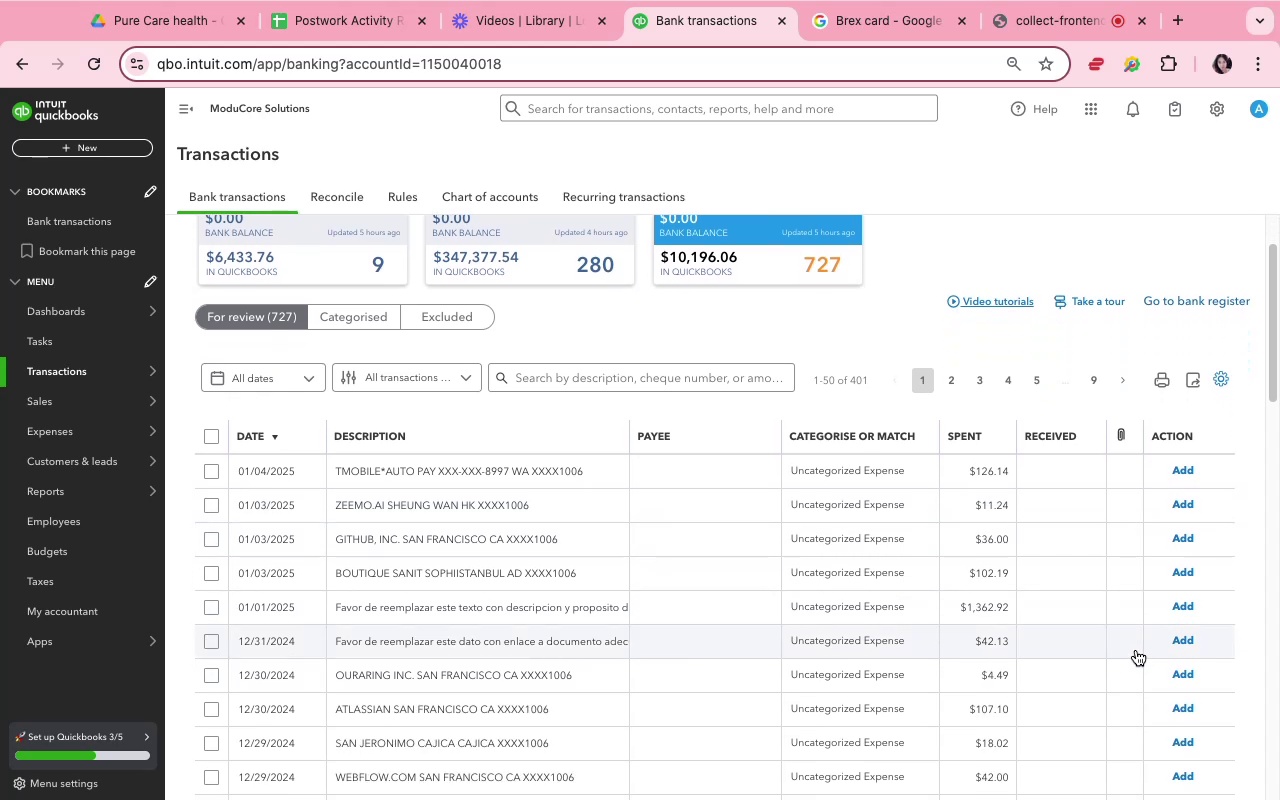 
wait(5.21)
 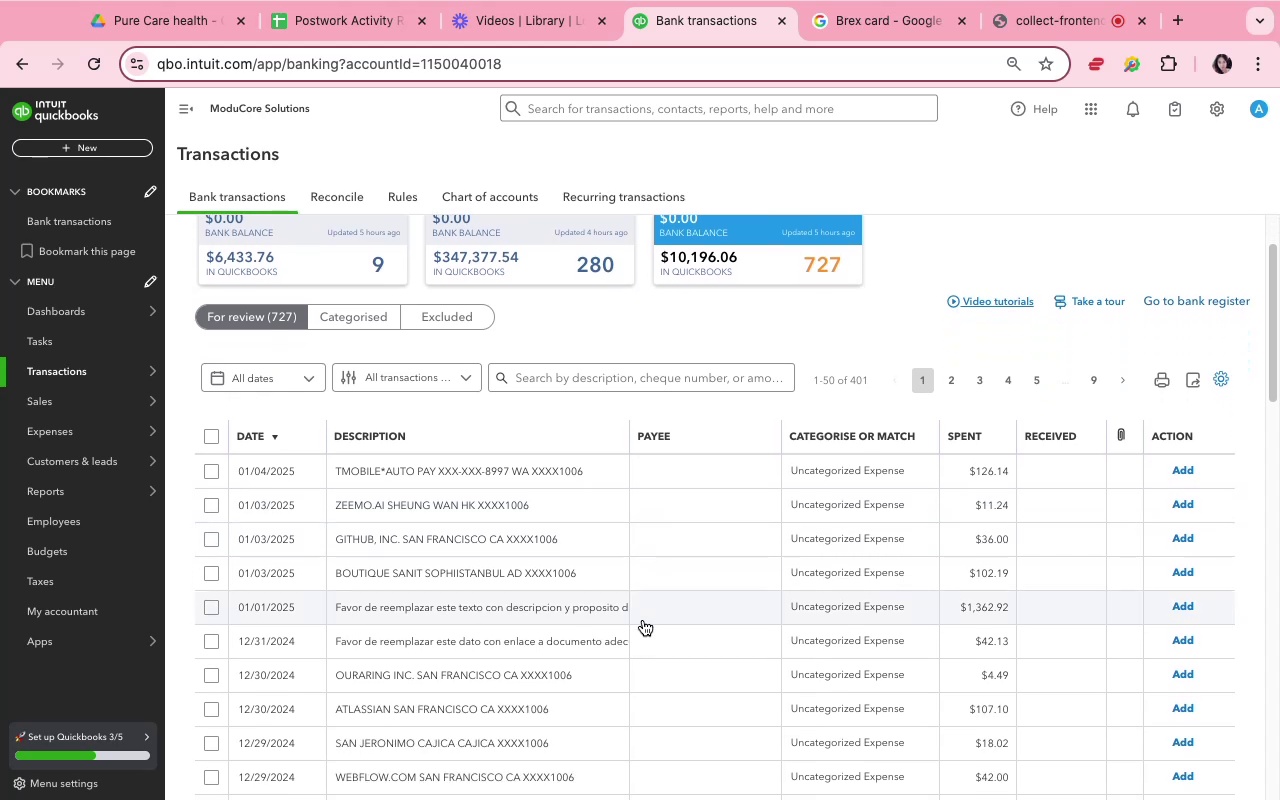 
left_click([1191, 607])
 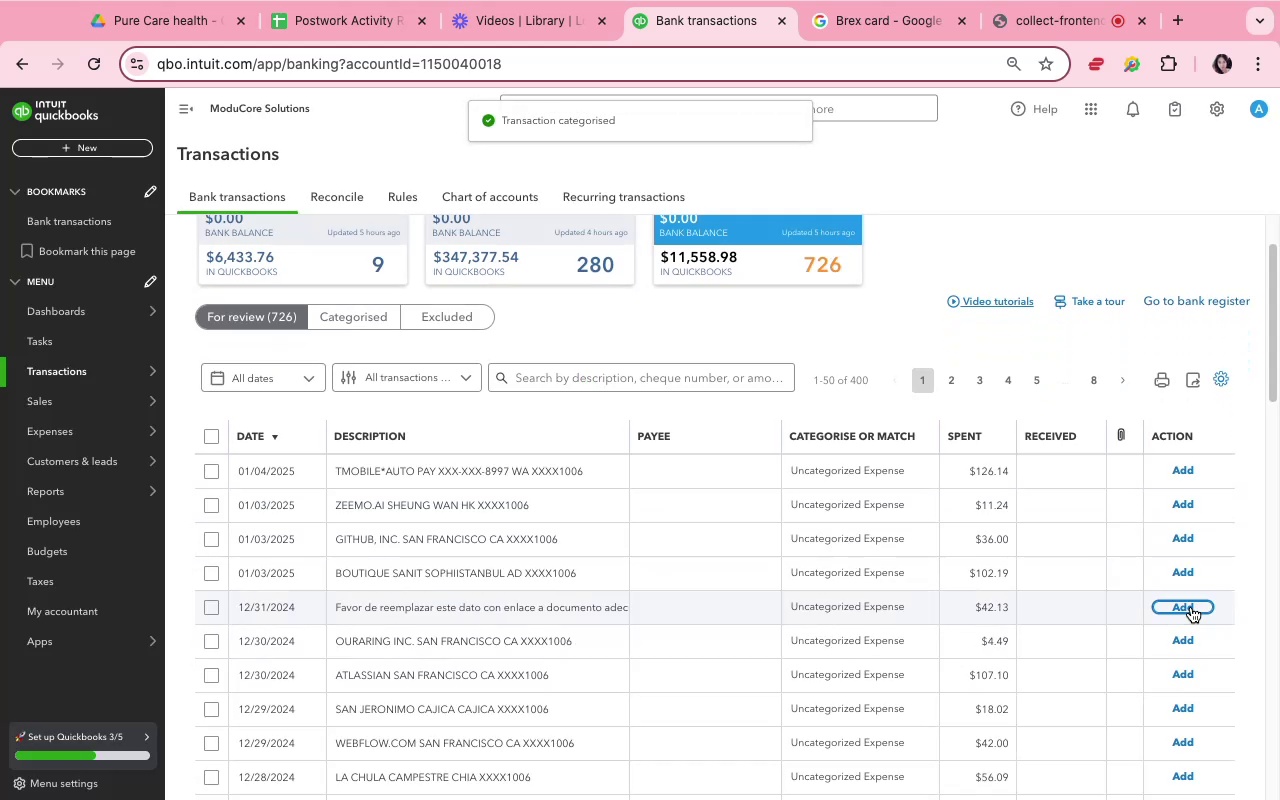 
left_click([1191, 607])
 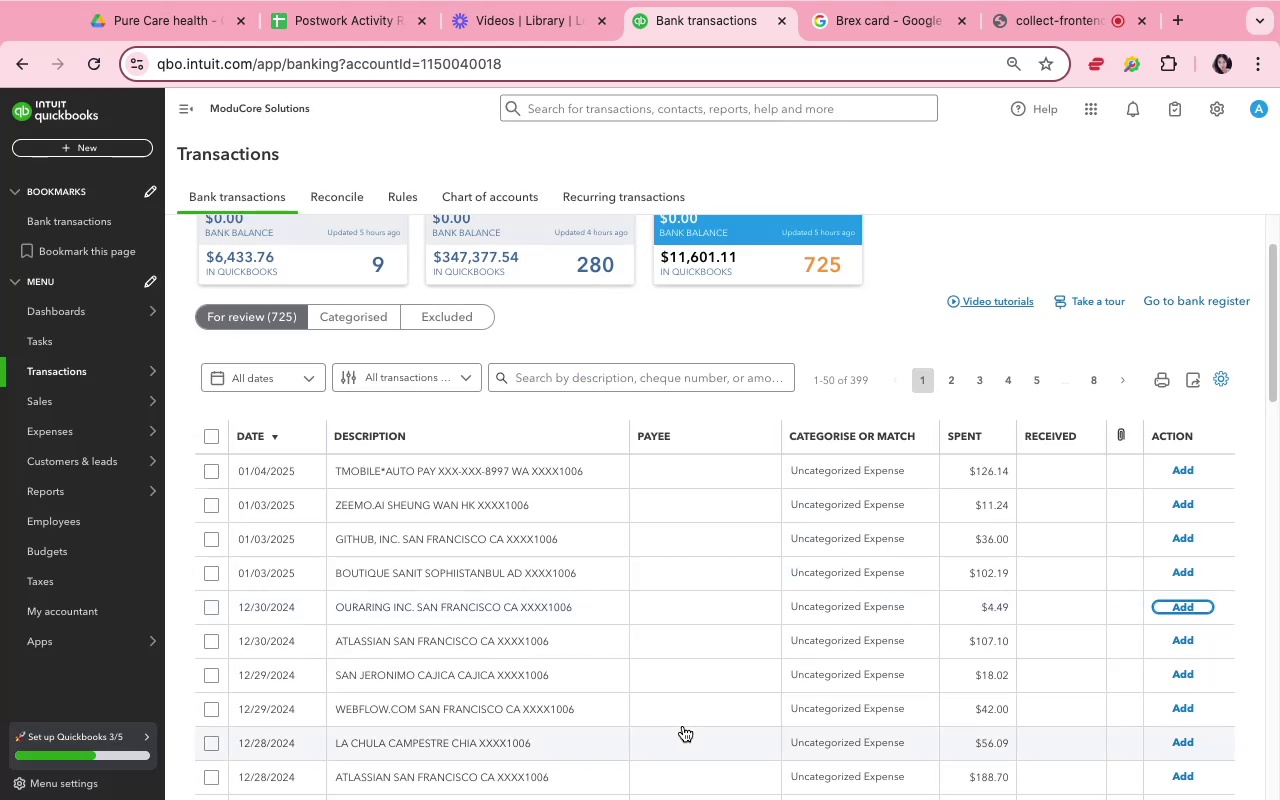 
scroll: coordinate [625, 710], scroll_direction: down, amount: 3.0
 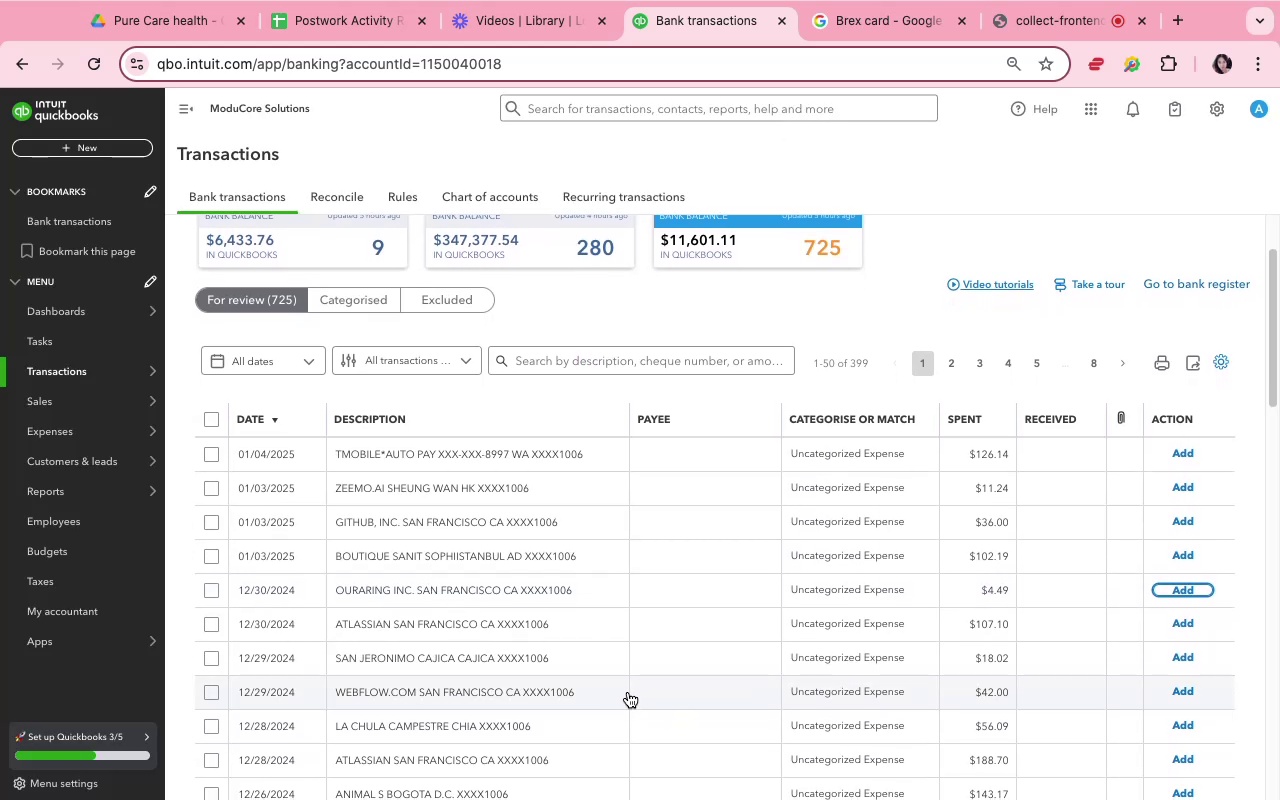 
left_click([628, 692])
 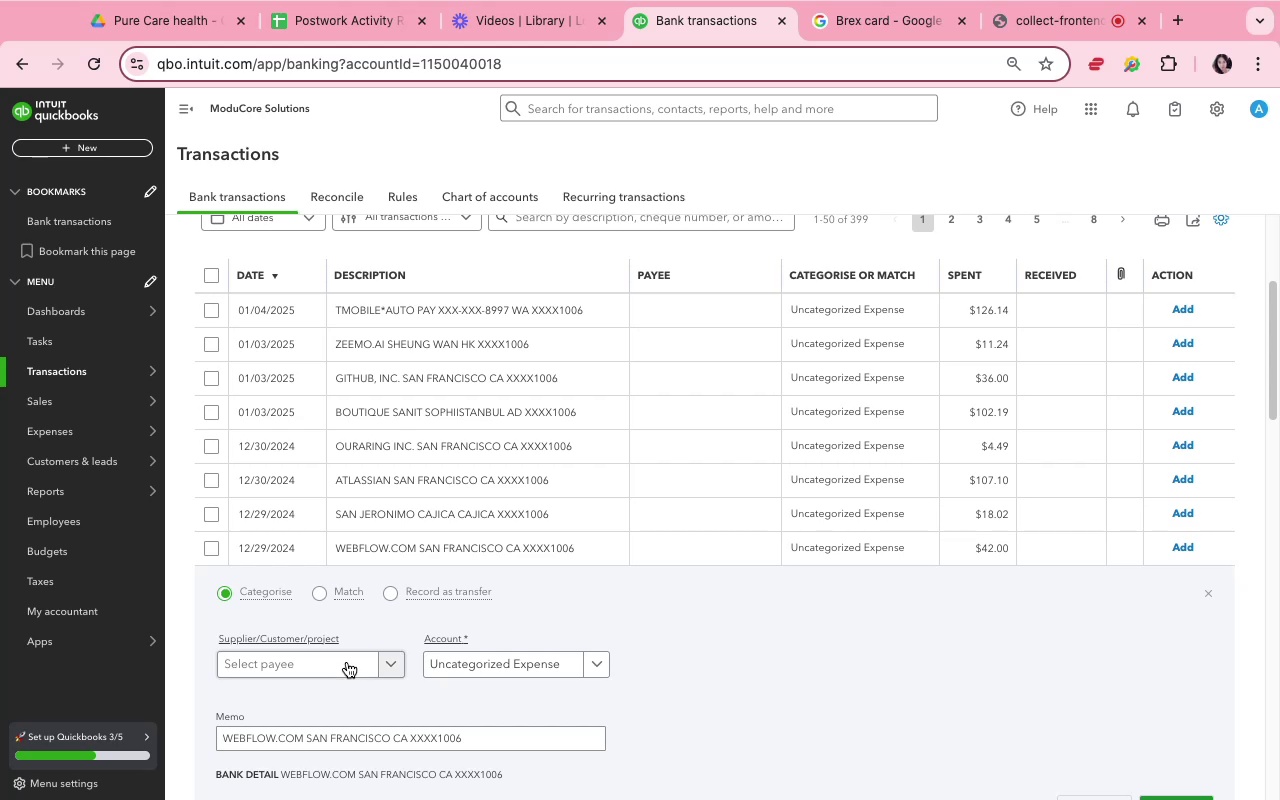 
left_click([330, 666])
 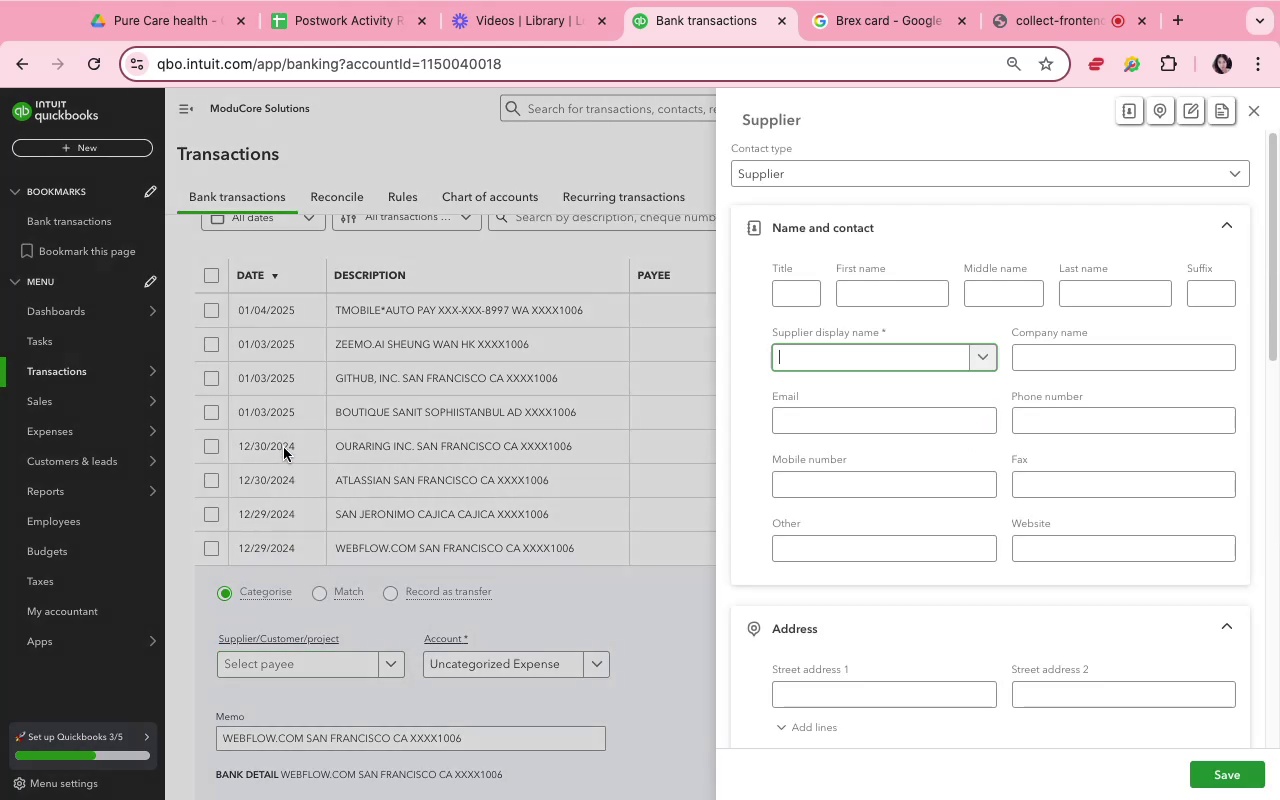 
key(Control+ControlLeft)
 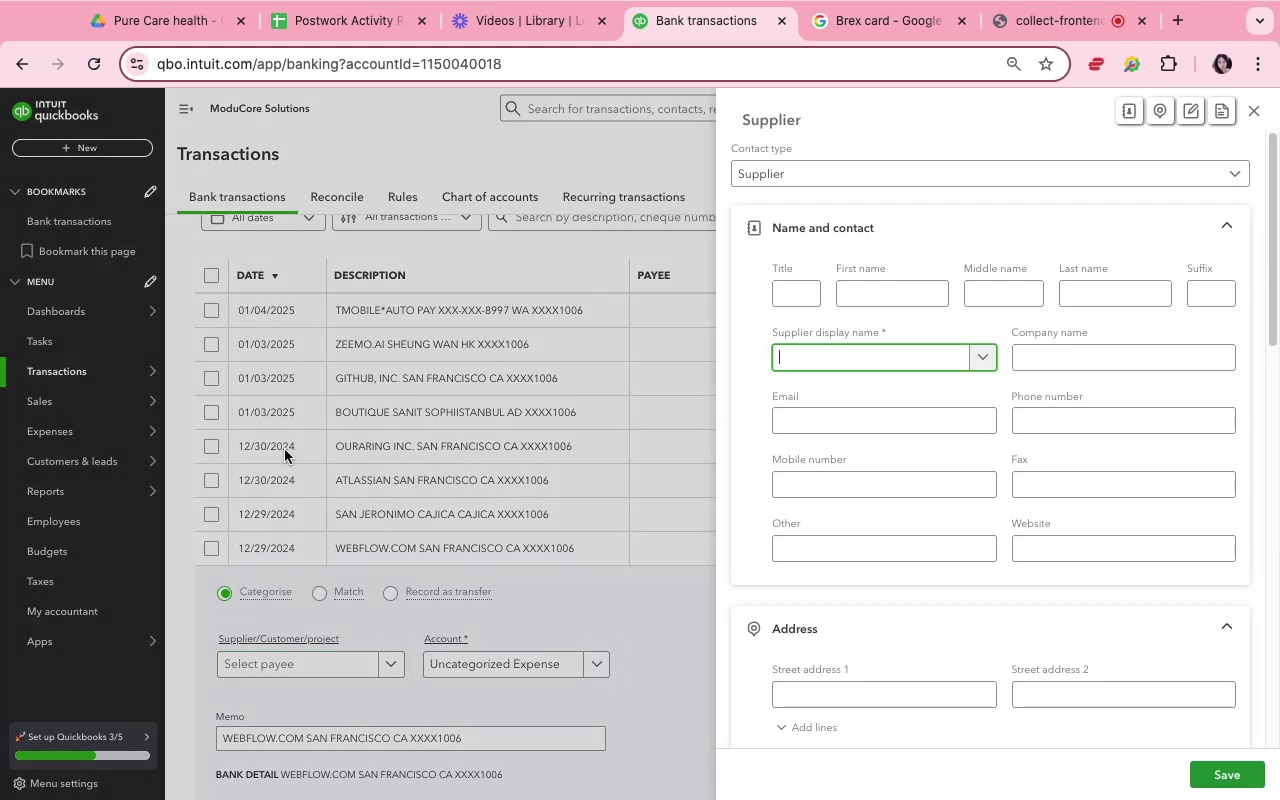 
type(Webflow)
 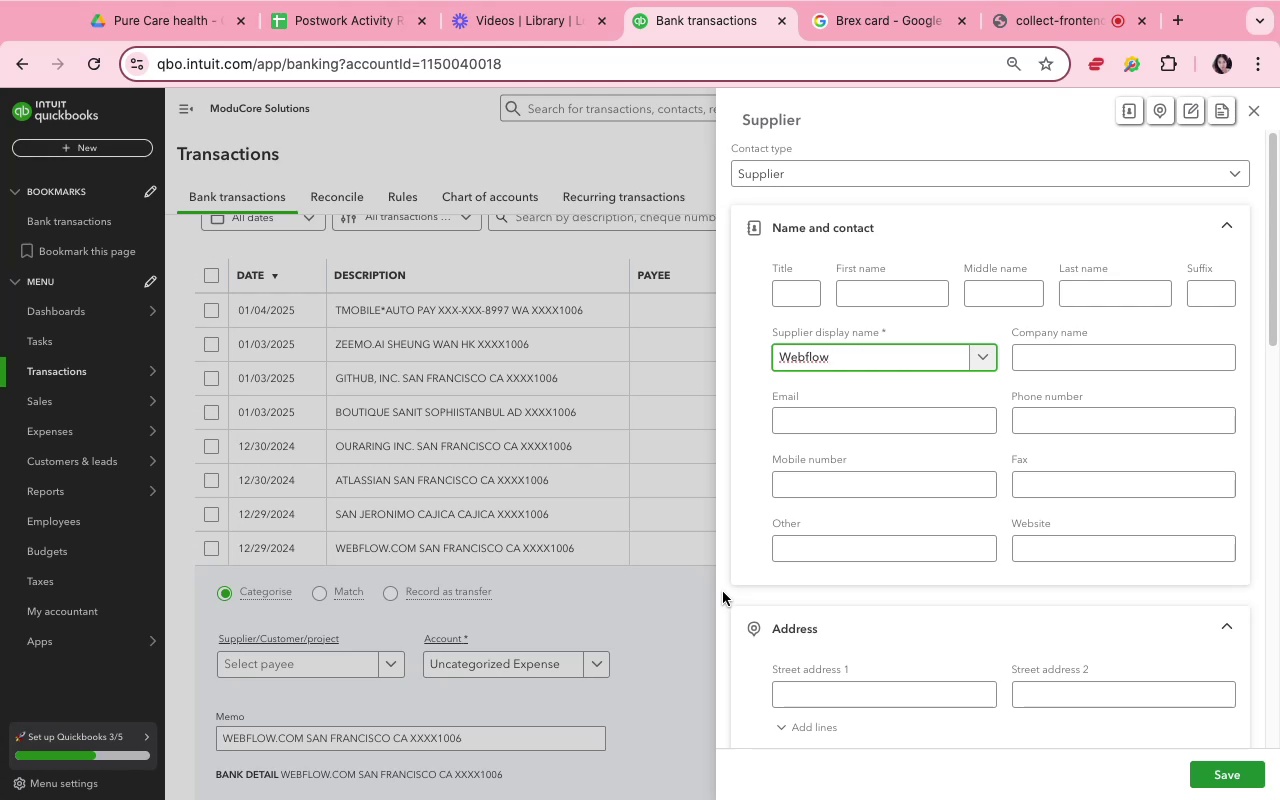 
wait(80.88)
 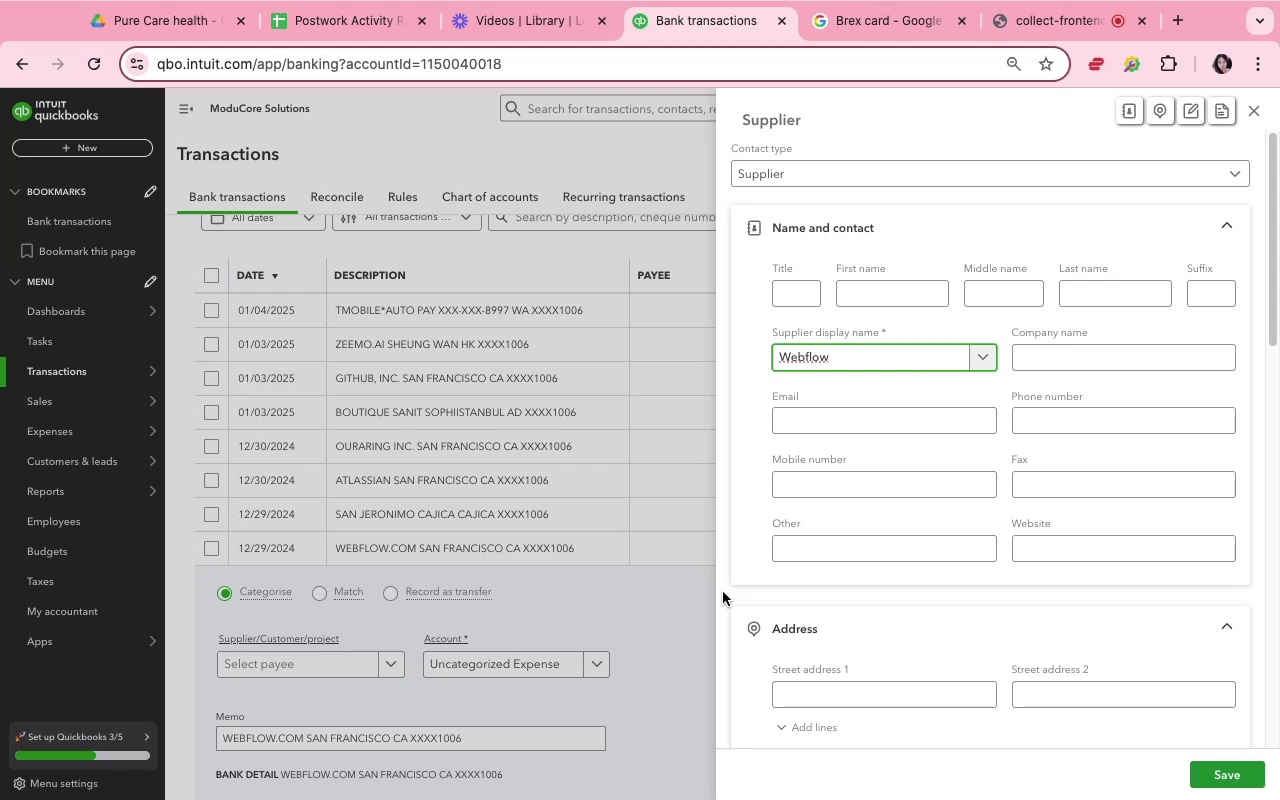 
left_click([1241, 779])
 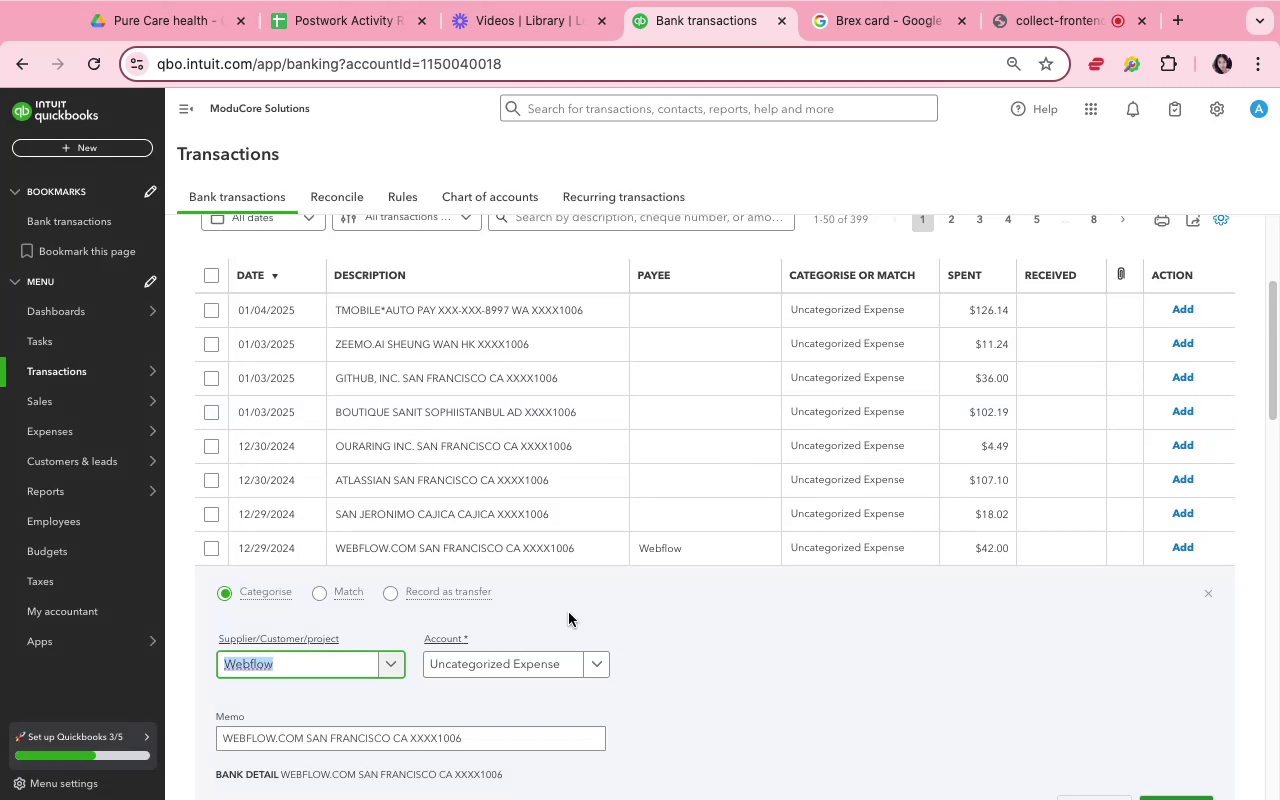 
left_click([527, 665])
 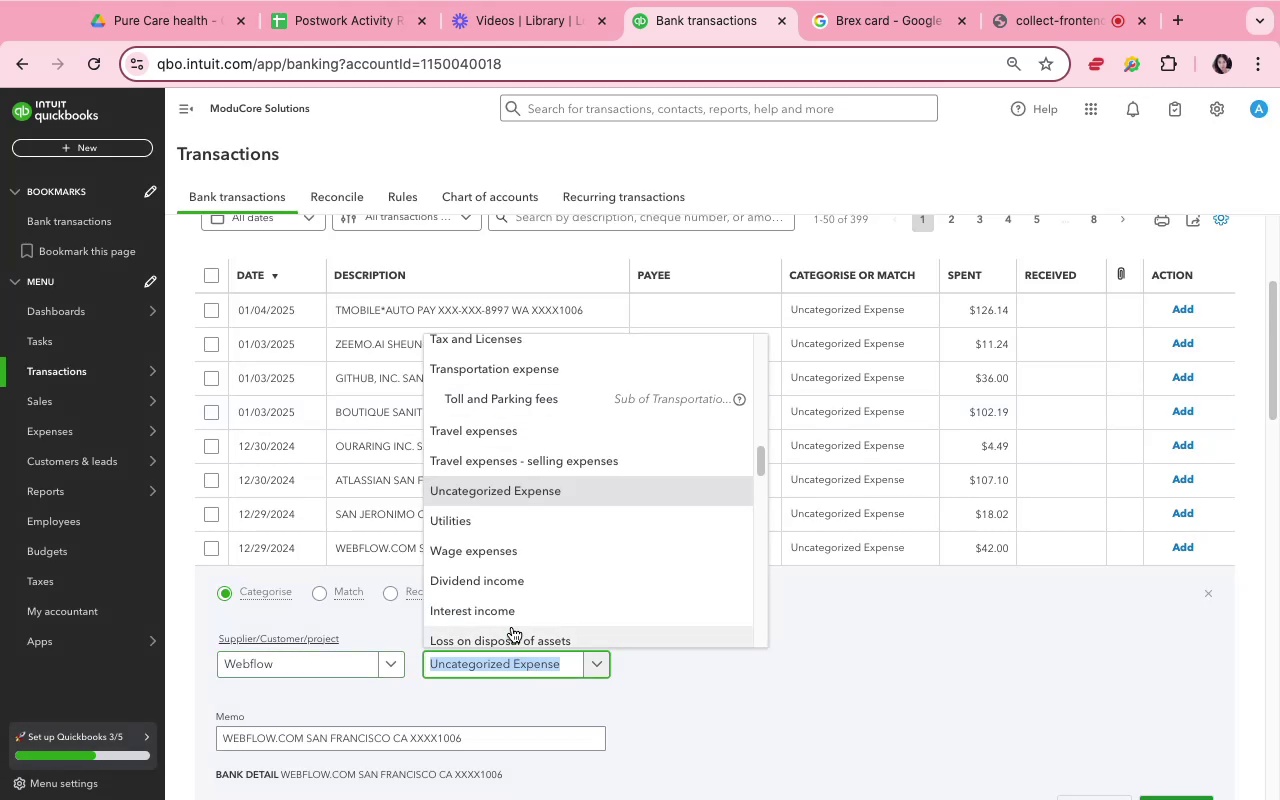 
type(ifo)
 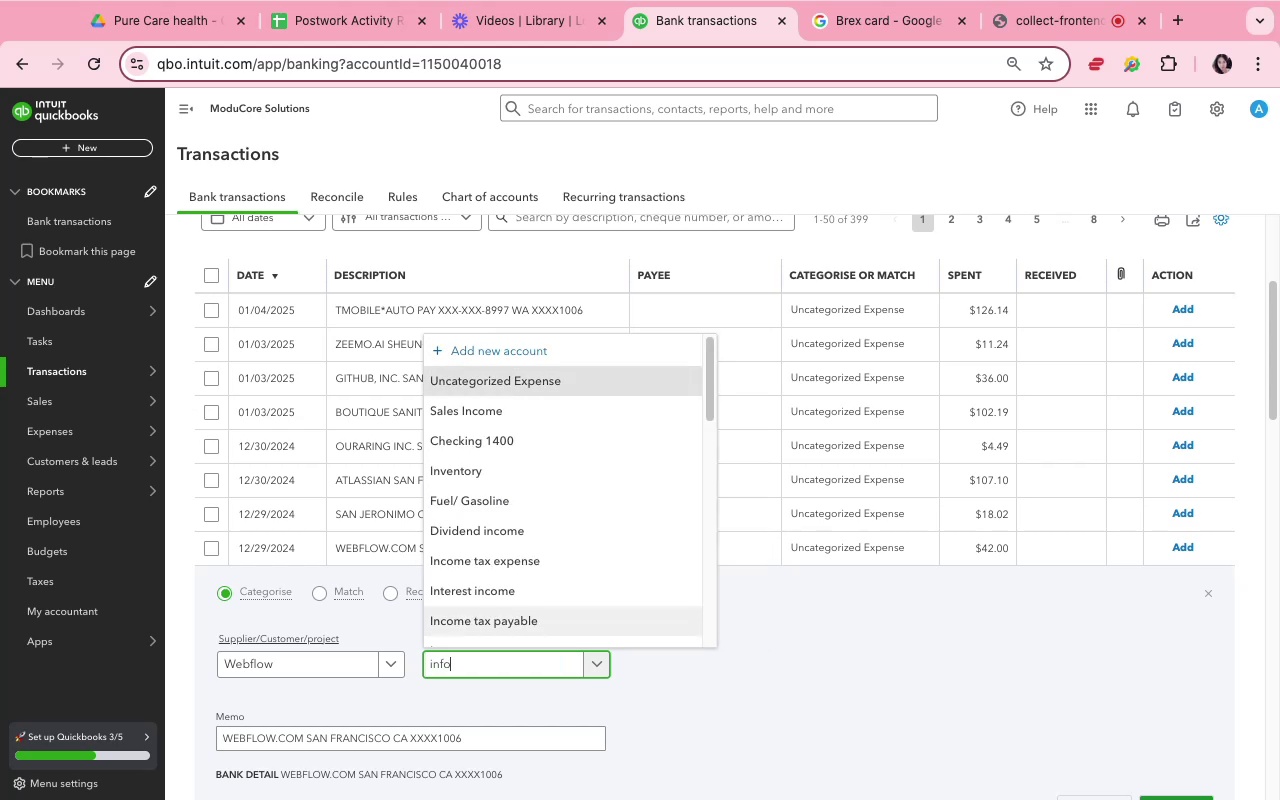 
hold_key(key=N, duration=0.3)
 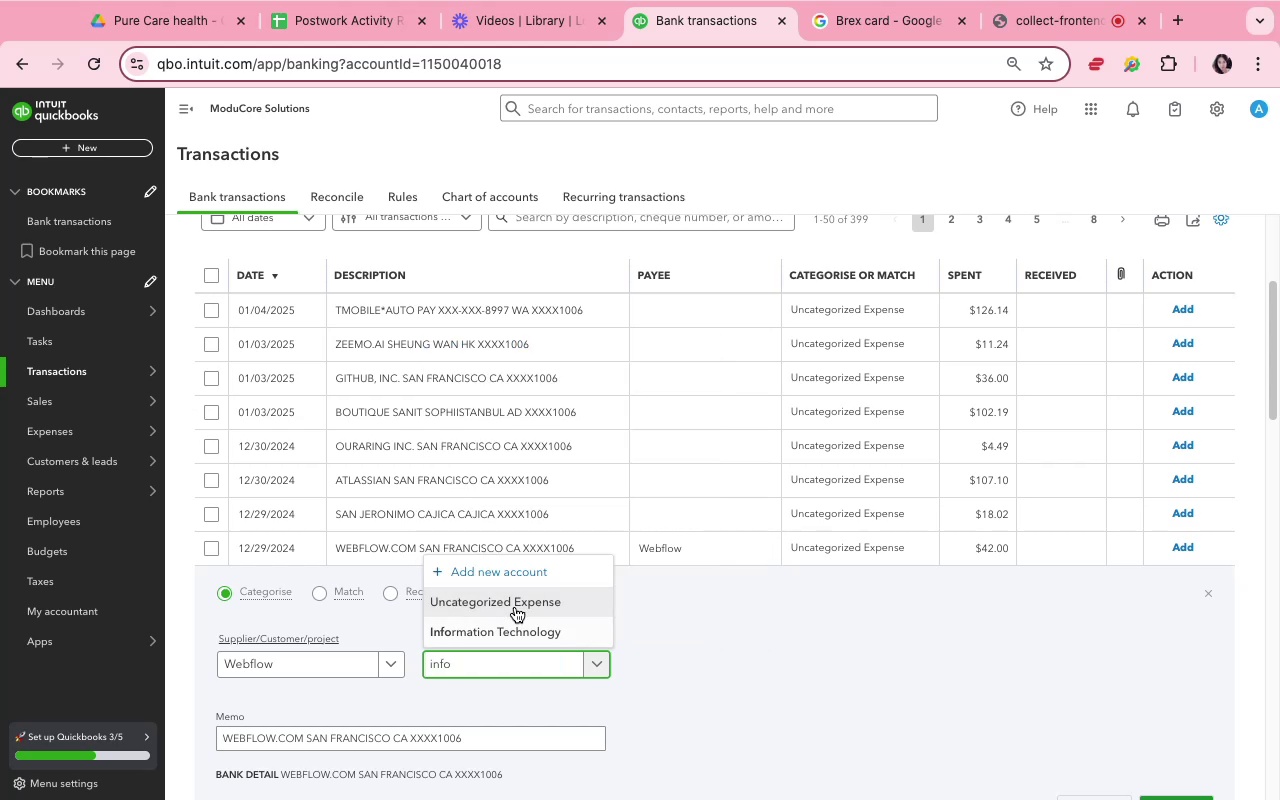 
left_click([534, 634])
 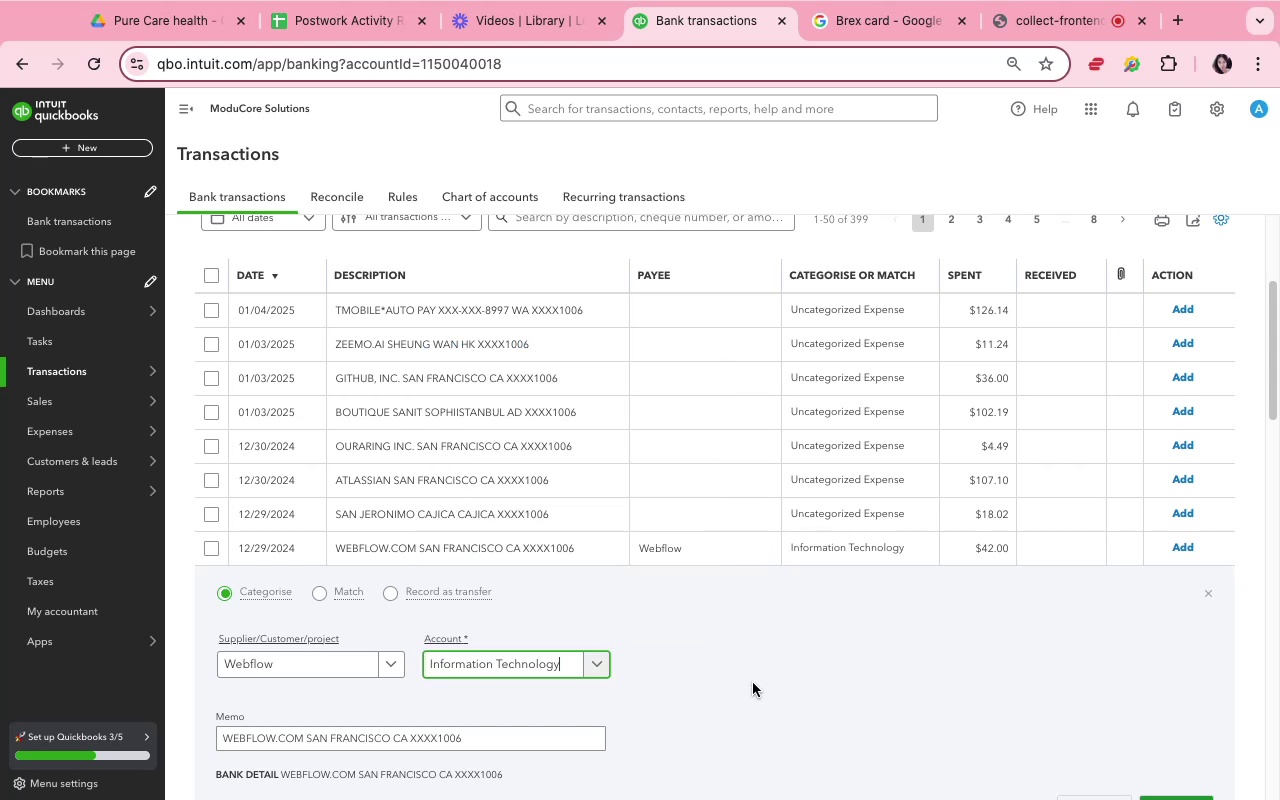 
scroll: coordinate [754, 683], scroll_direction: down, amount: 9.0
 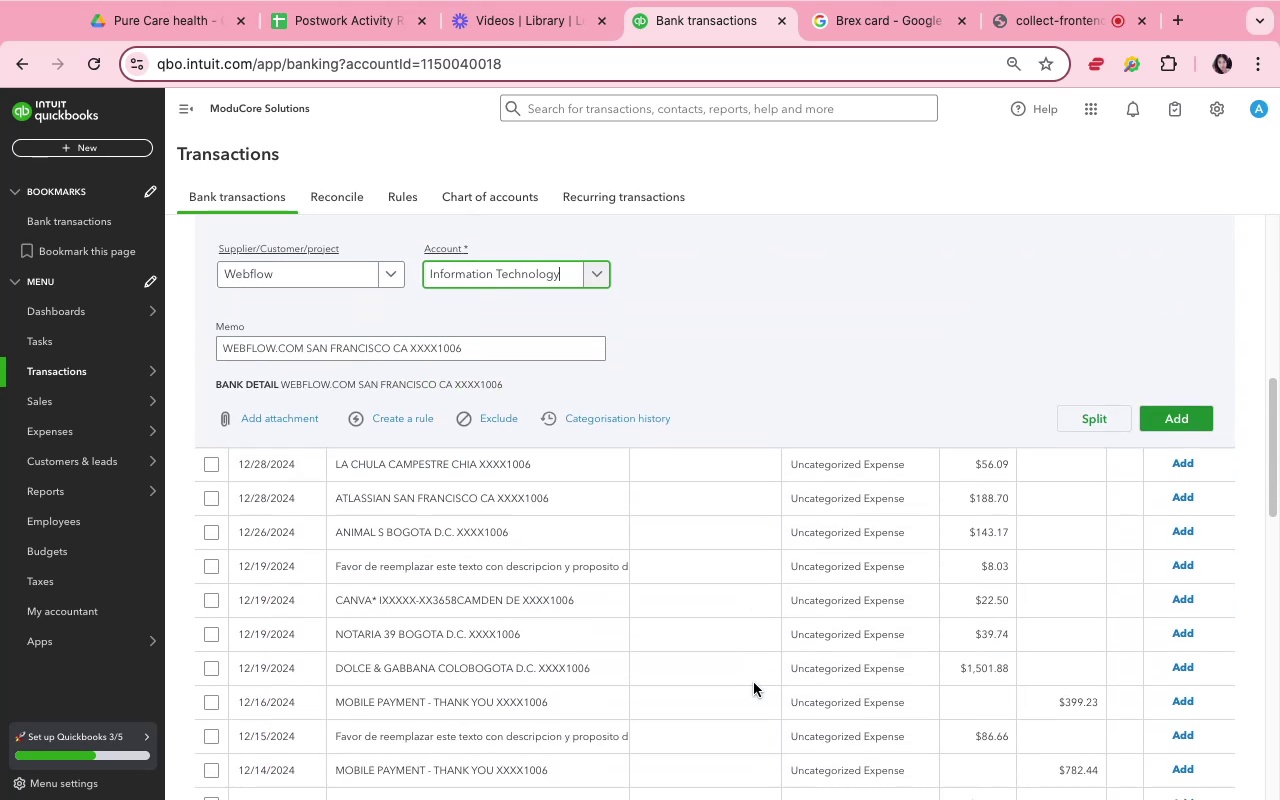 
scroll: coordinate [754, 683], scroll_direction: up, amount: 3.0
 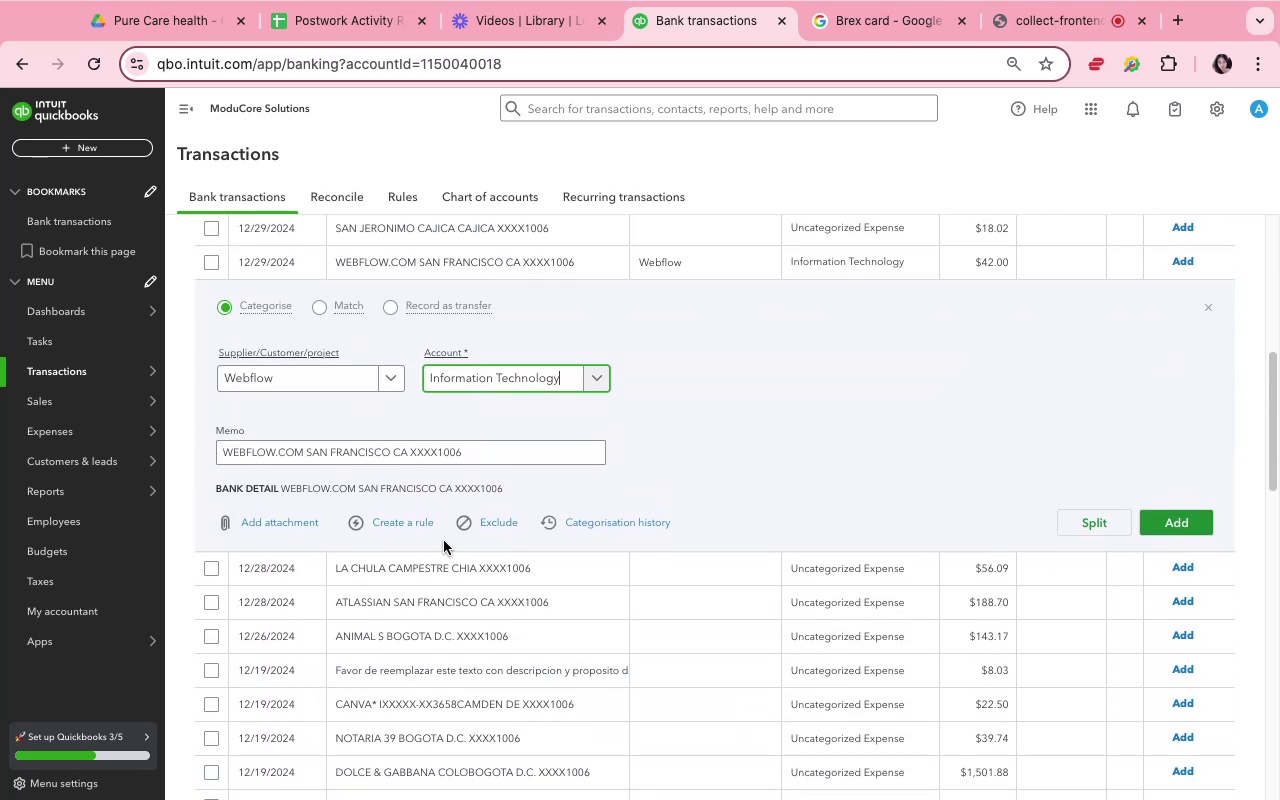 
left_click([424, 521])
 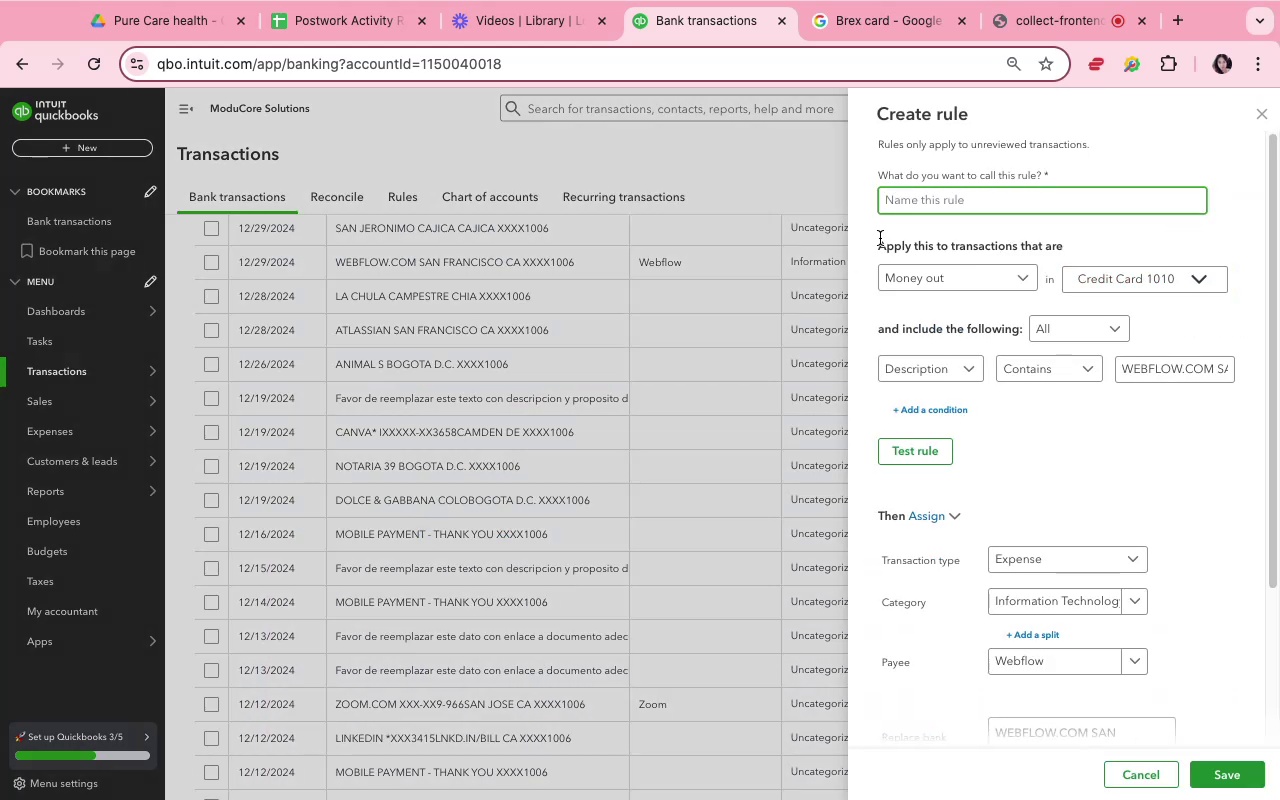 
type(webflow)
 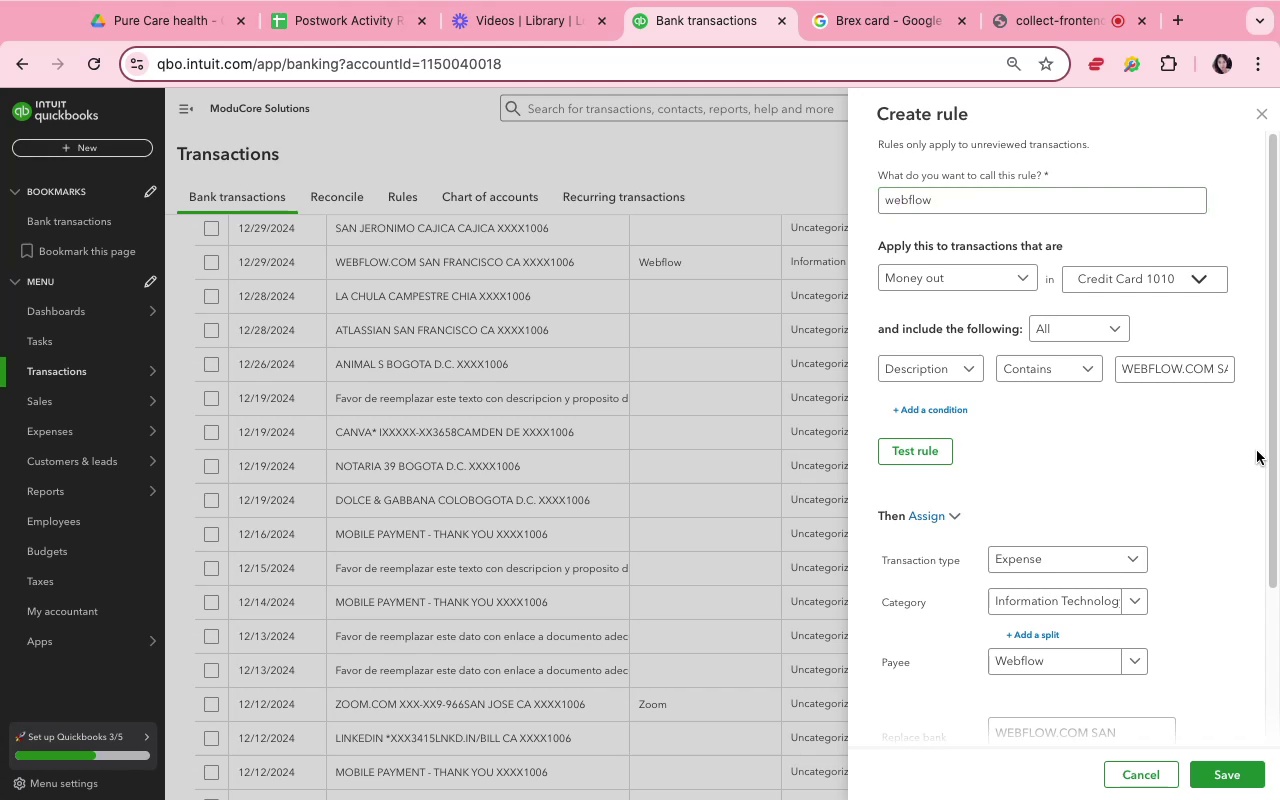 
wait(10.84)
 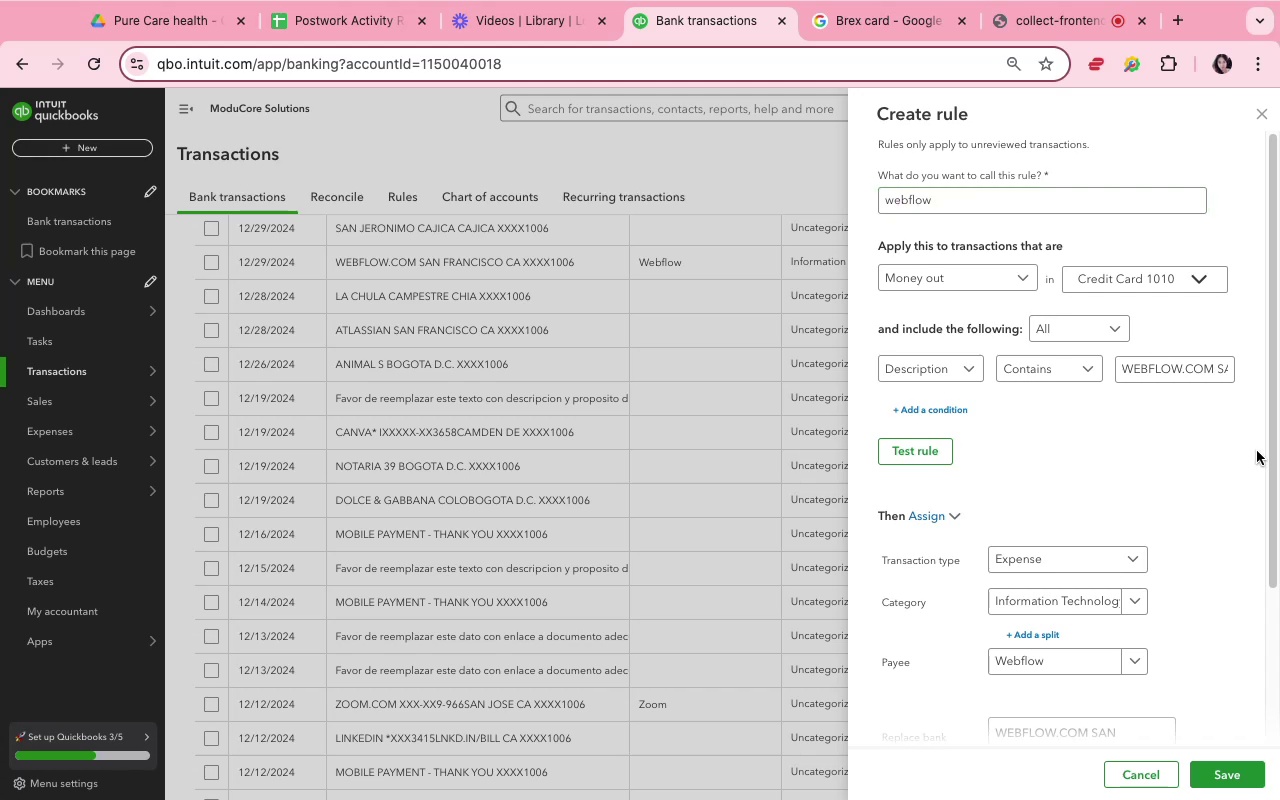 
scroll: coordinate [1237, 494], scroll_direction: down, amount: 21.0
 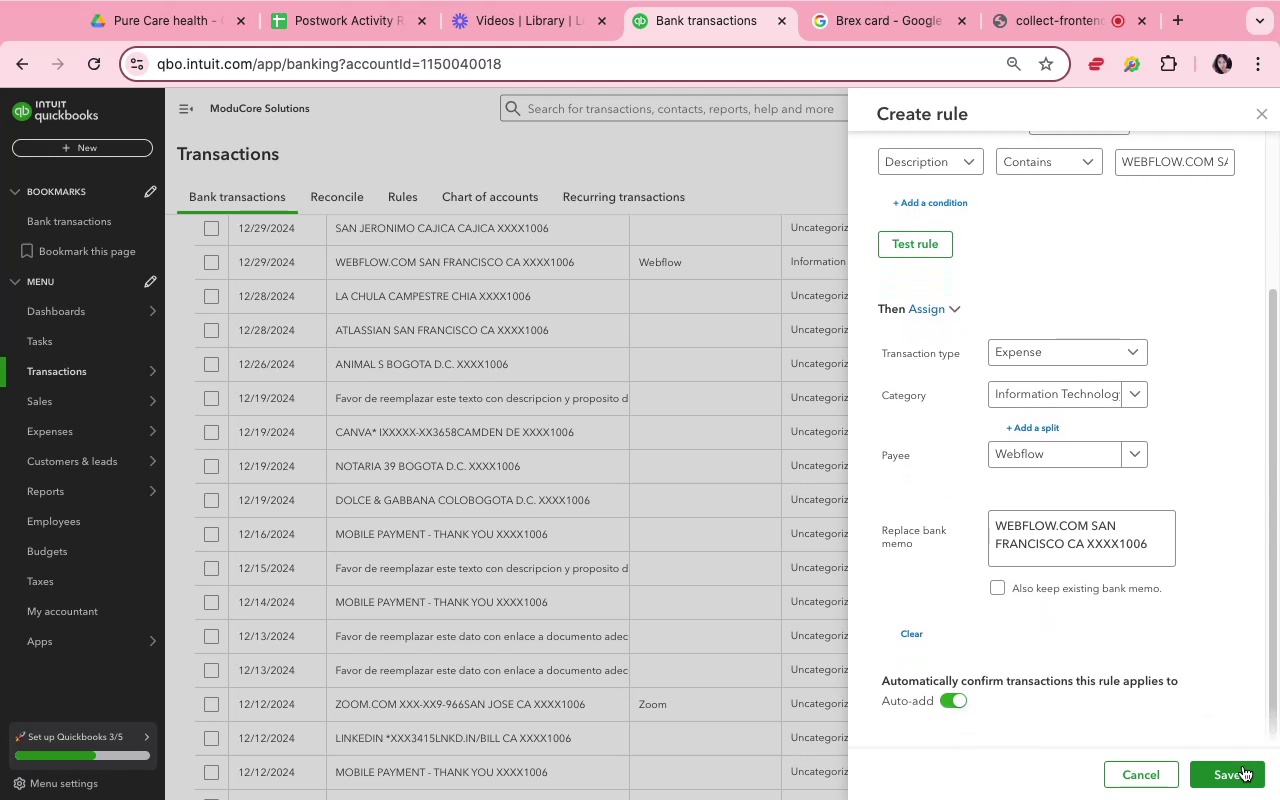 
left_click([1243, 766])
 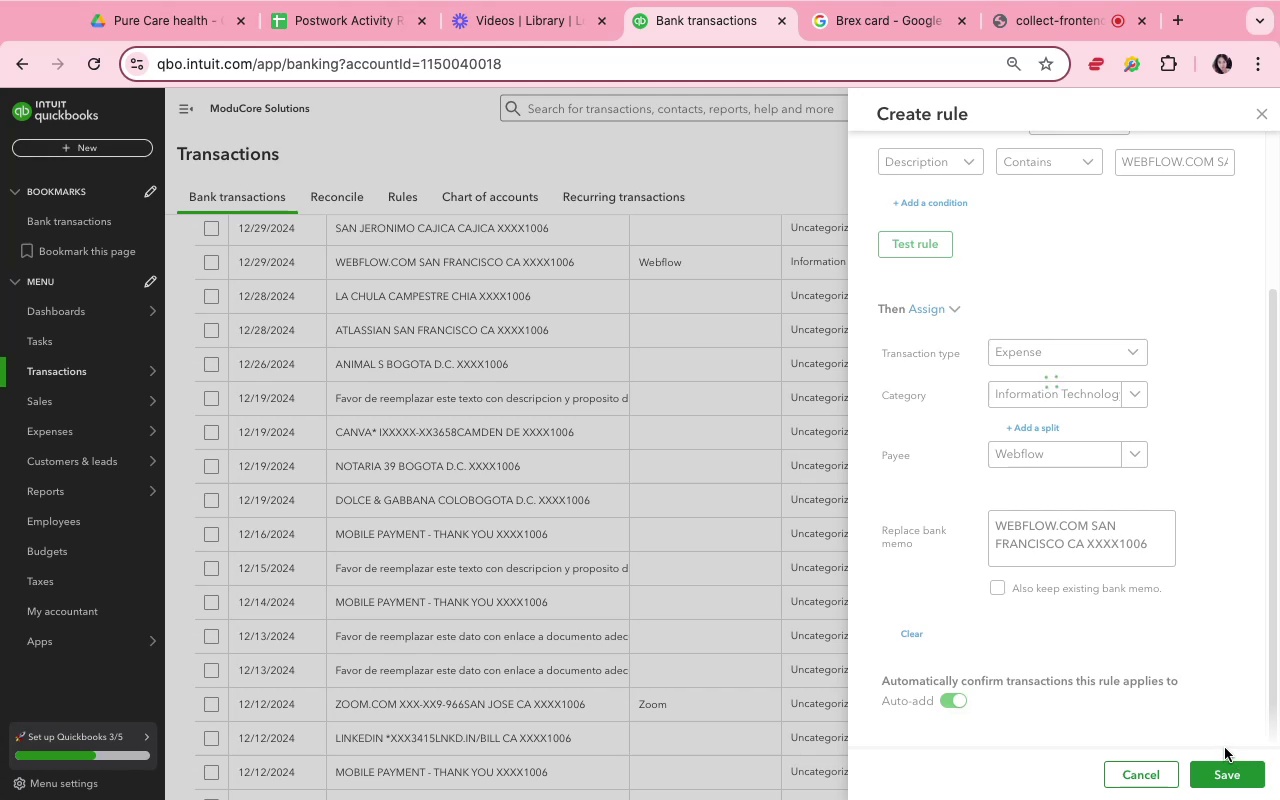 
wait(8.33)
 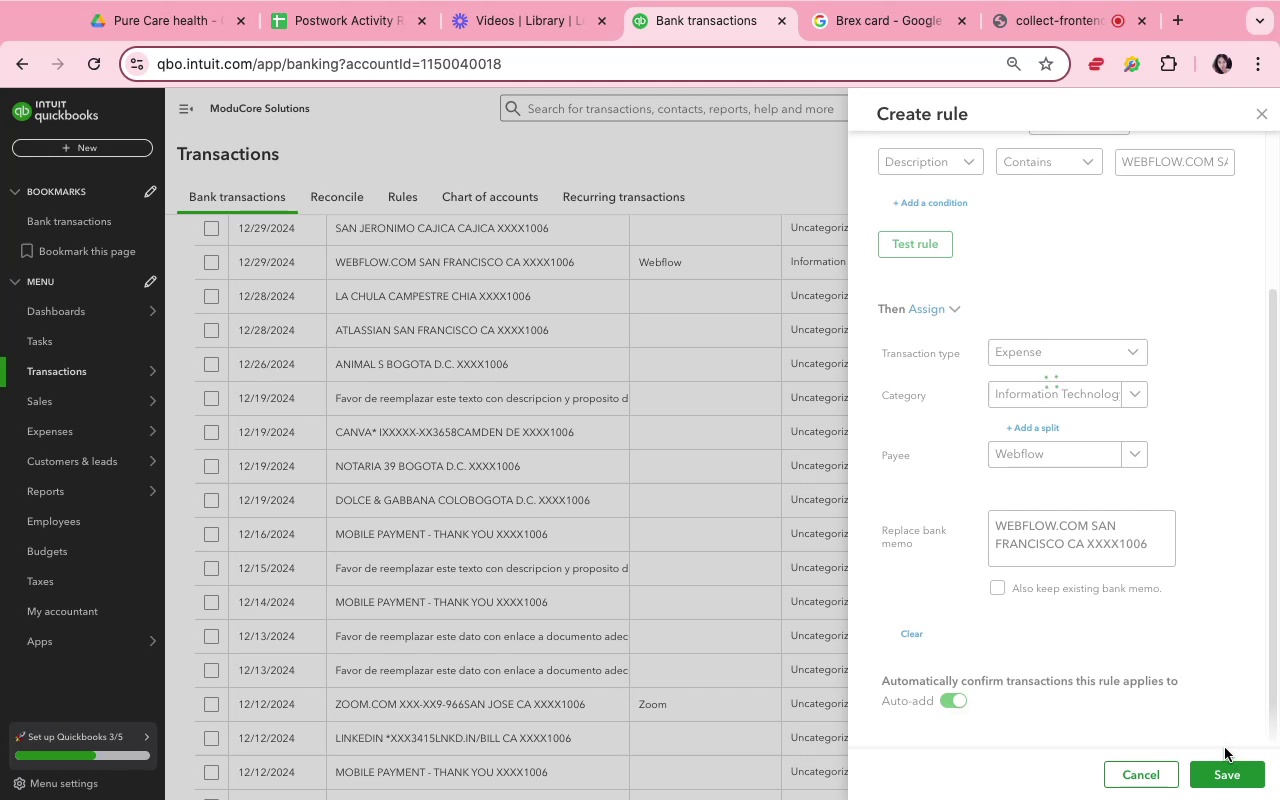 
mouse_move([555, 431])
 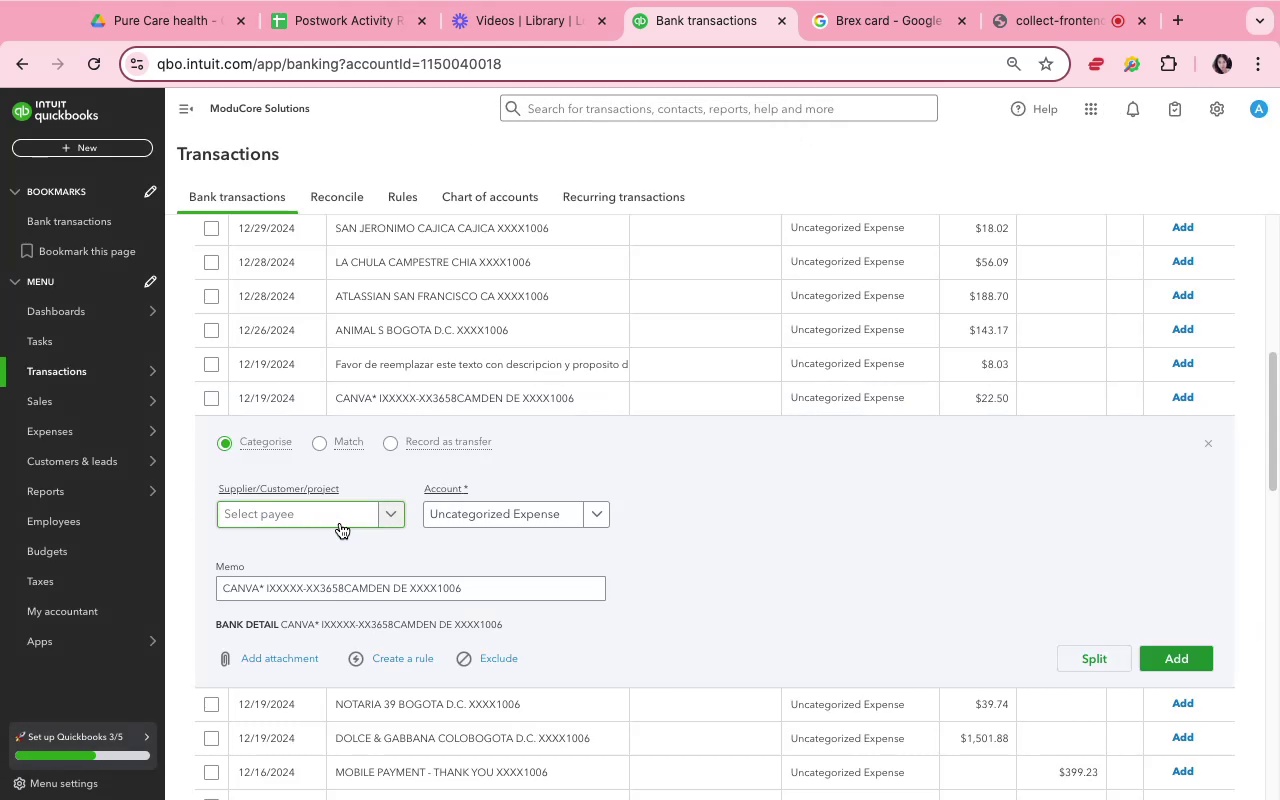 
left_click([340, 523])
 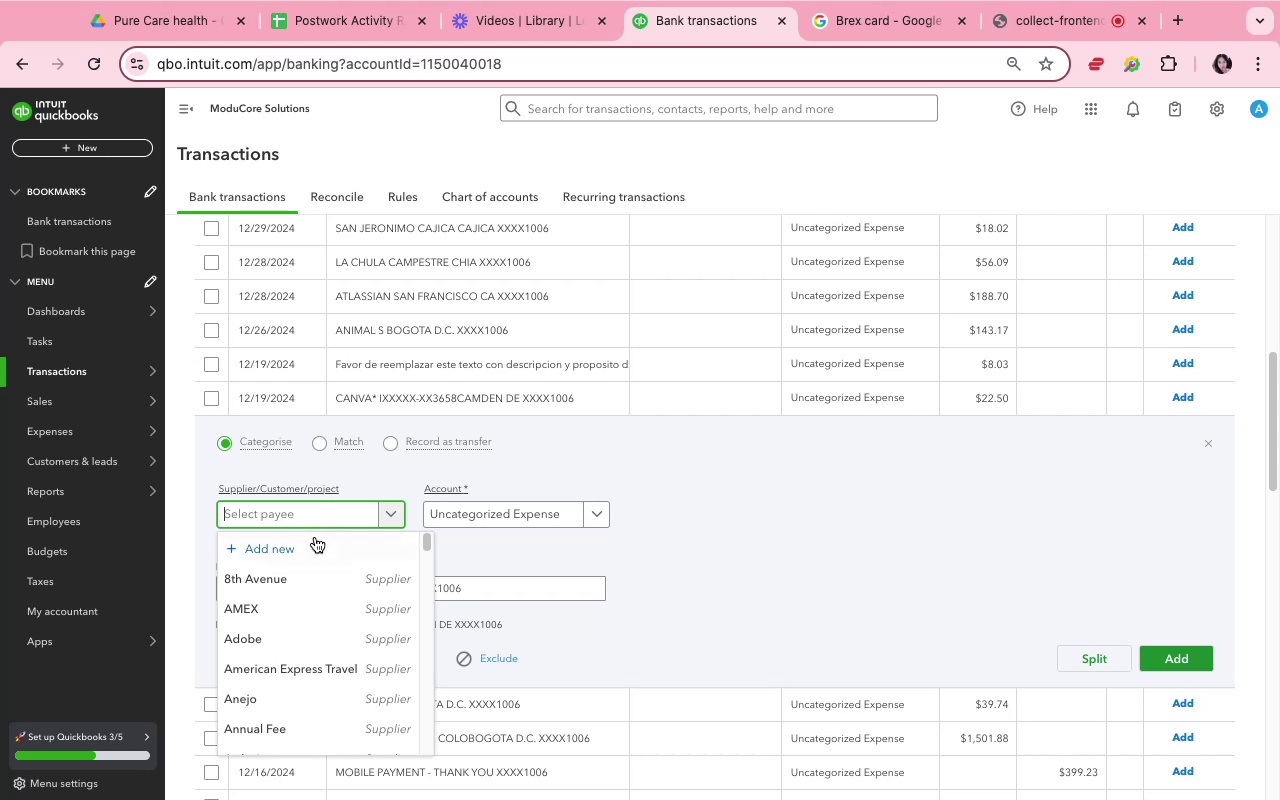 
left_click([316, 549])
 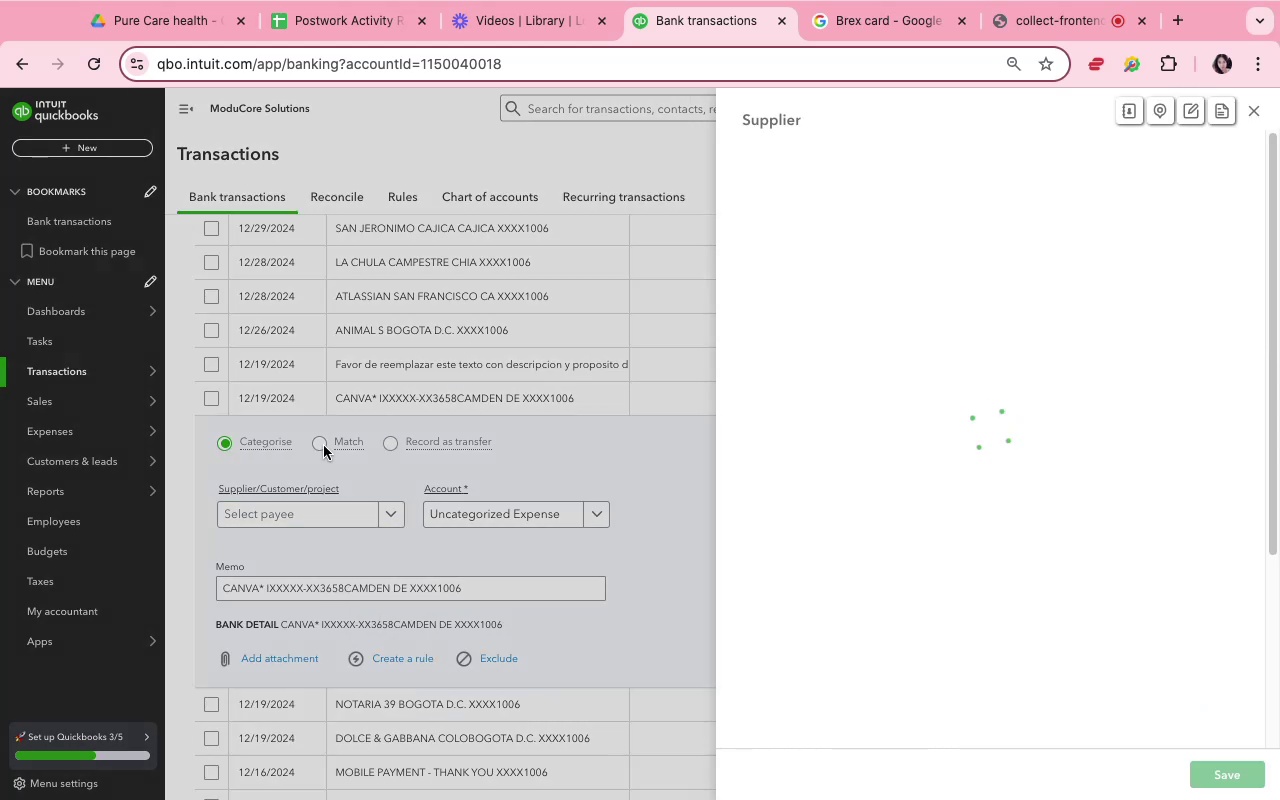 
mouse_move([827, 263])
 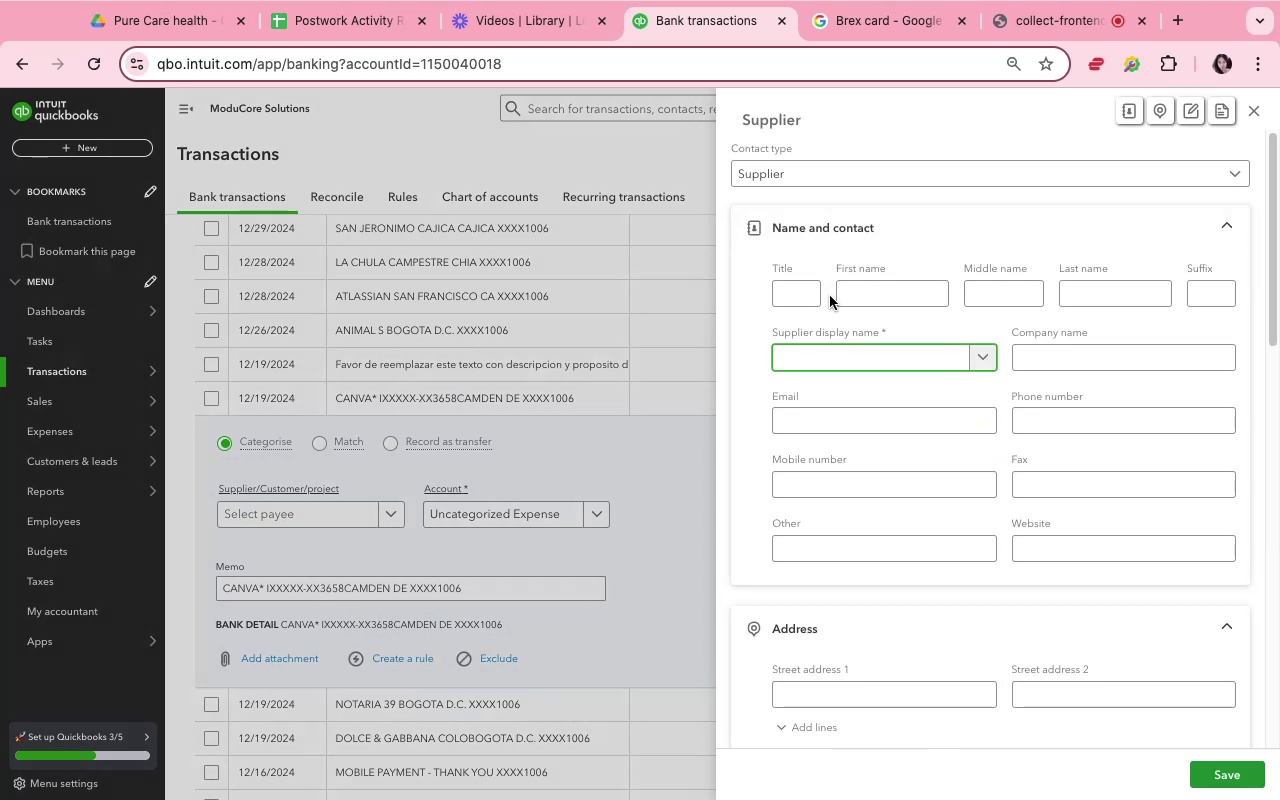 
type(Ca)
key(Backspace)
key(Backspace)
key(Backspace)
 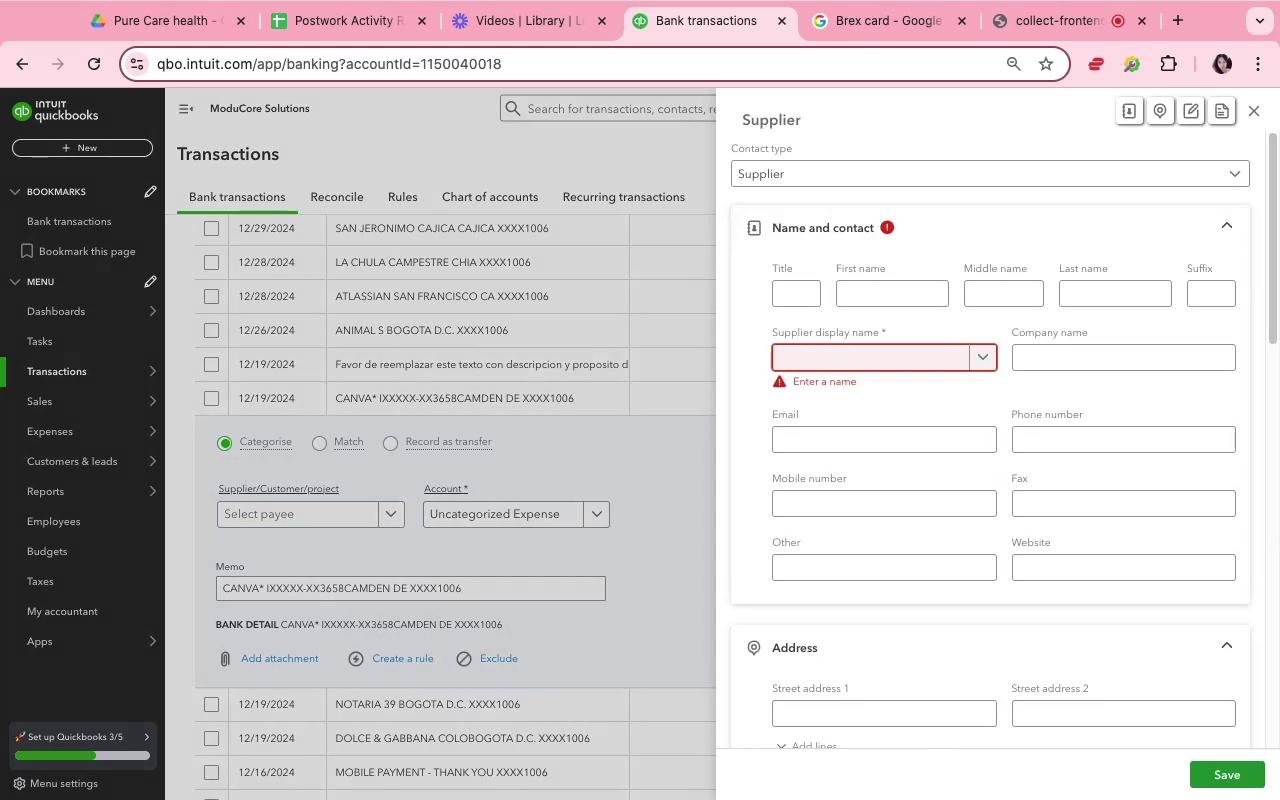 
scroll: coordinate [830, 295], scroll_direction: down, amount: 4.0
 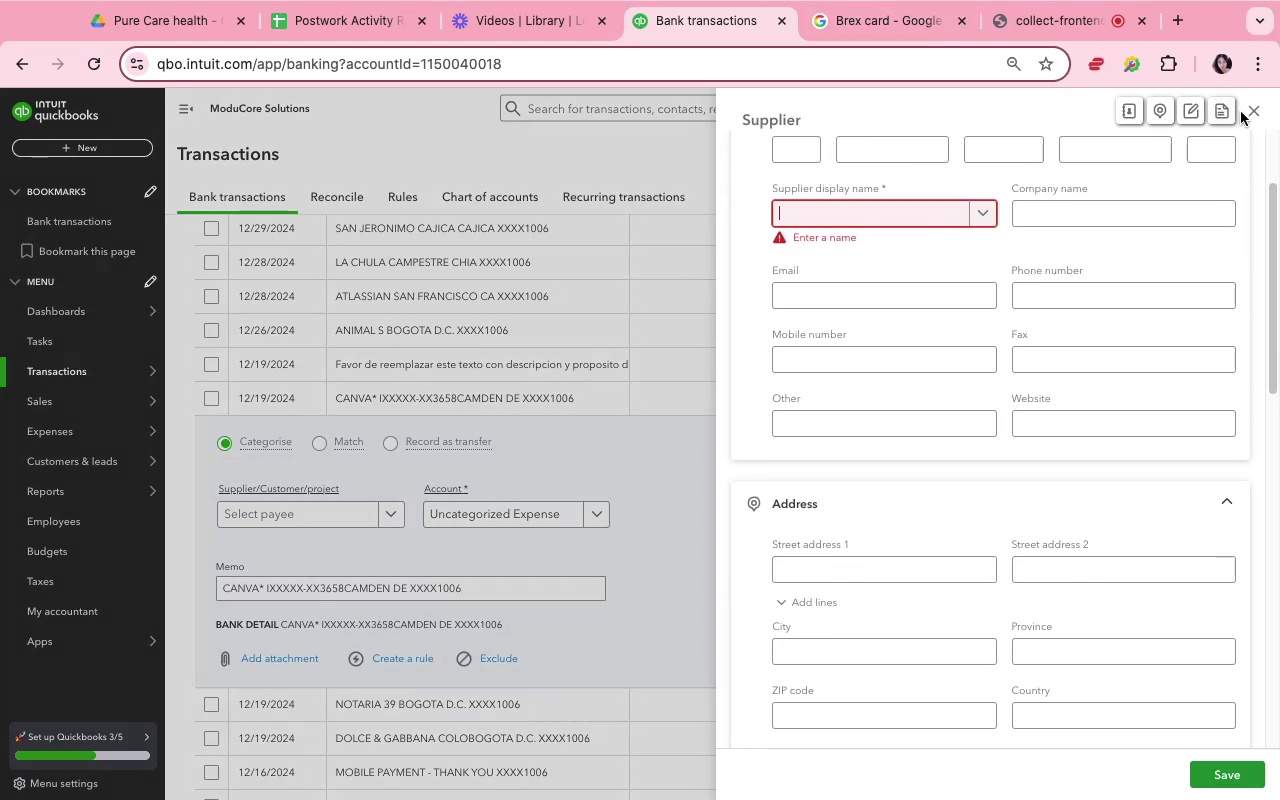 
left_click([1251, 112])
 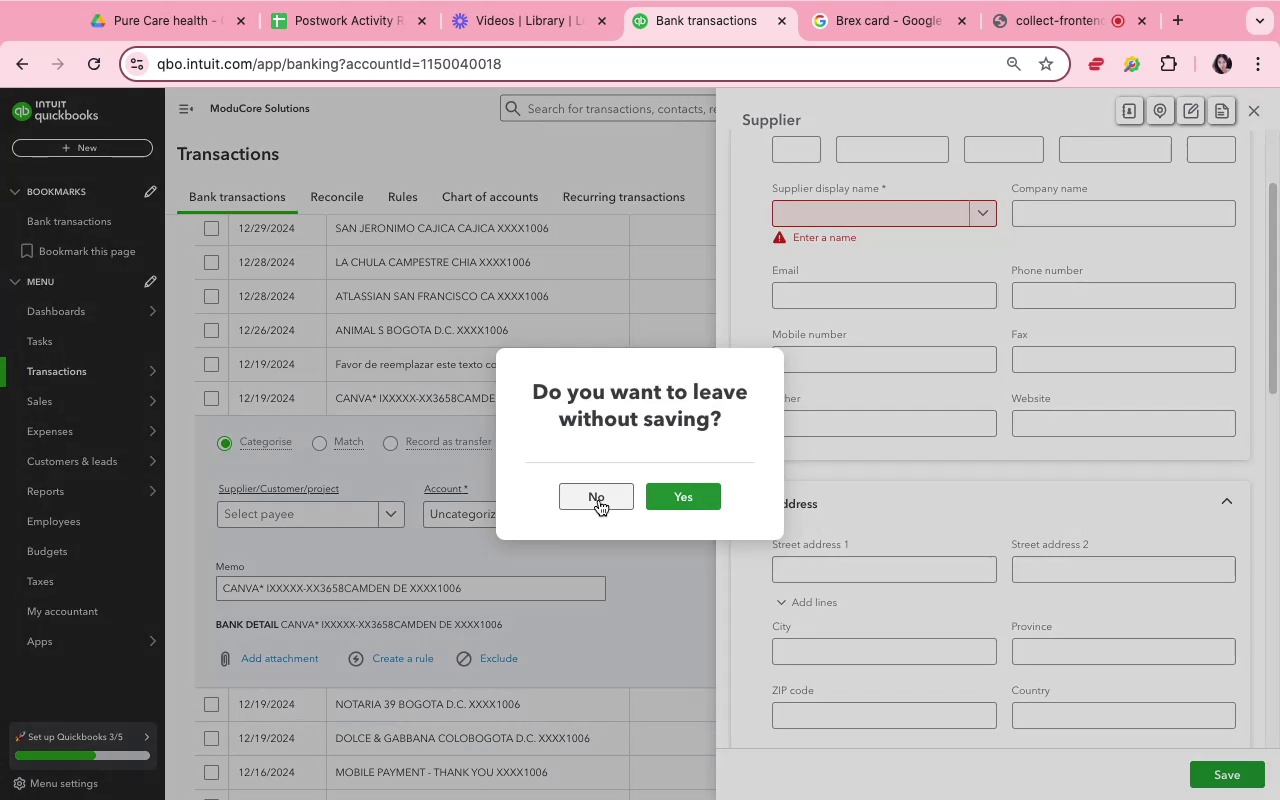 
left_click([670, 495])
 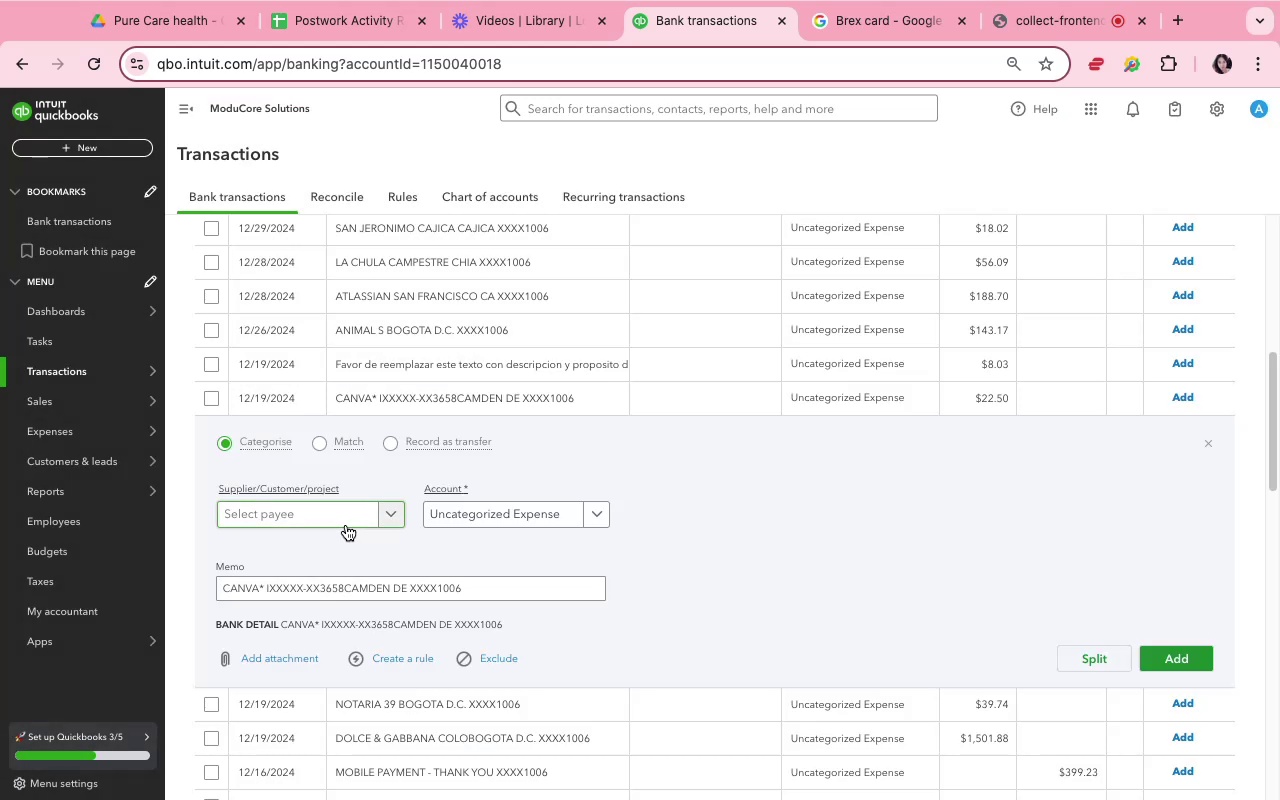 
left_click([342, 522])
 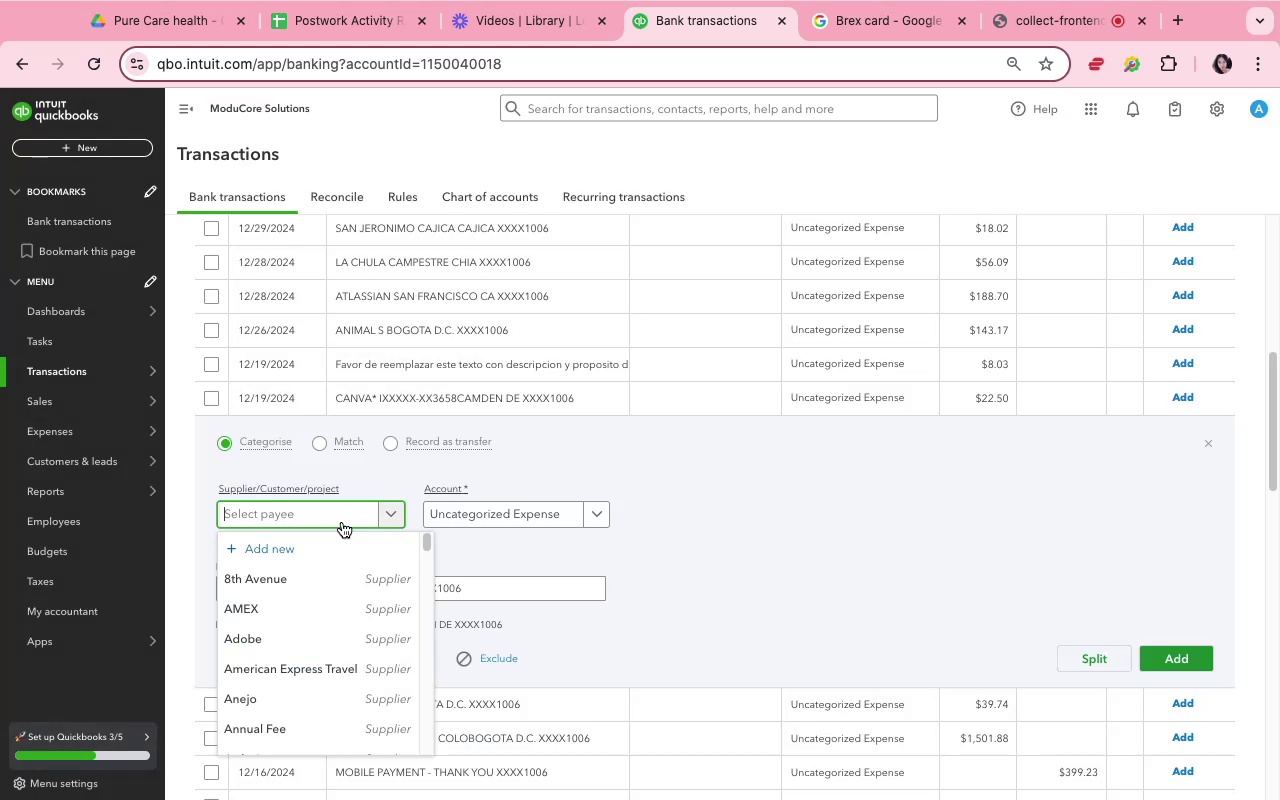 
type(canva)
 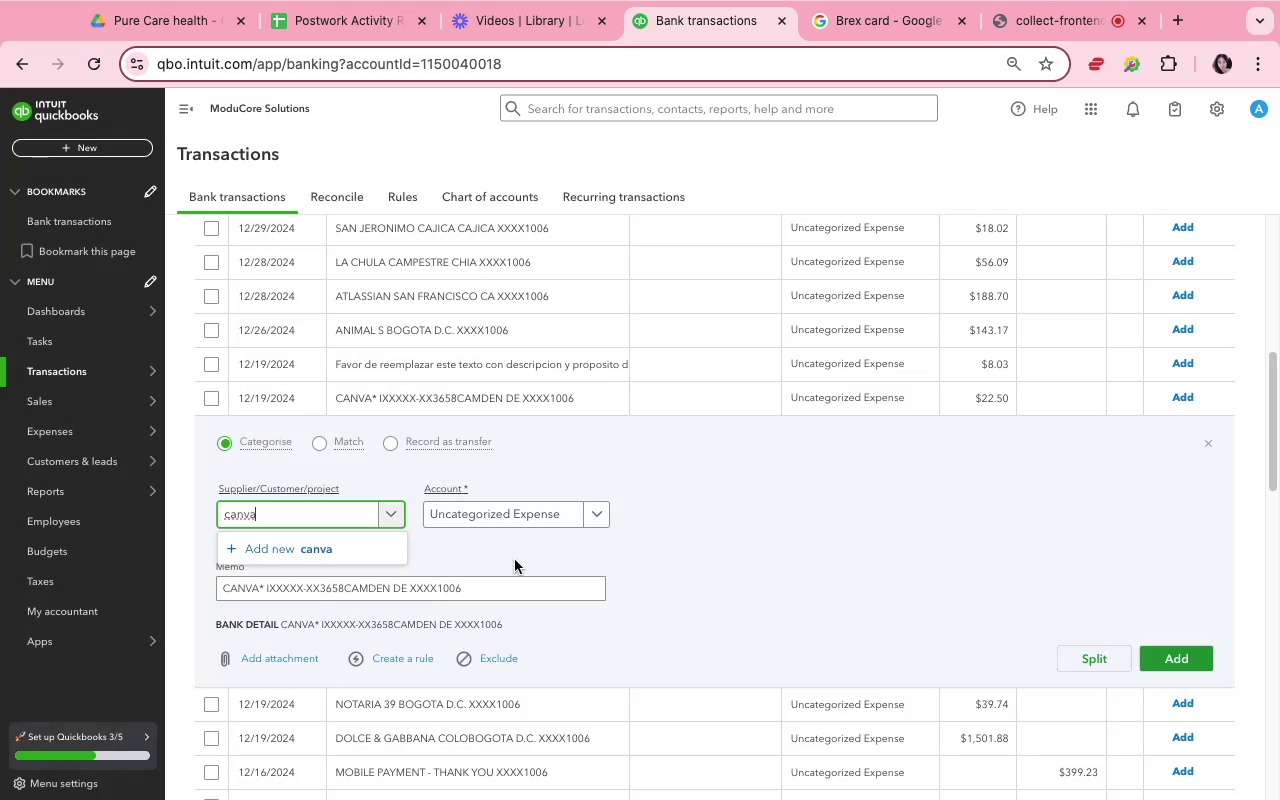 
left_click([302, 550])
 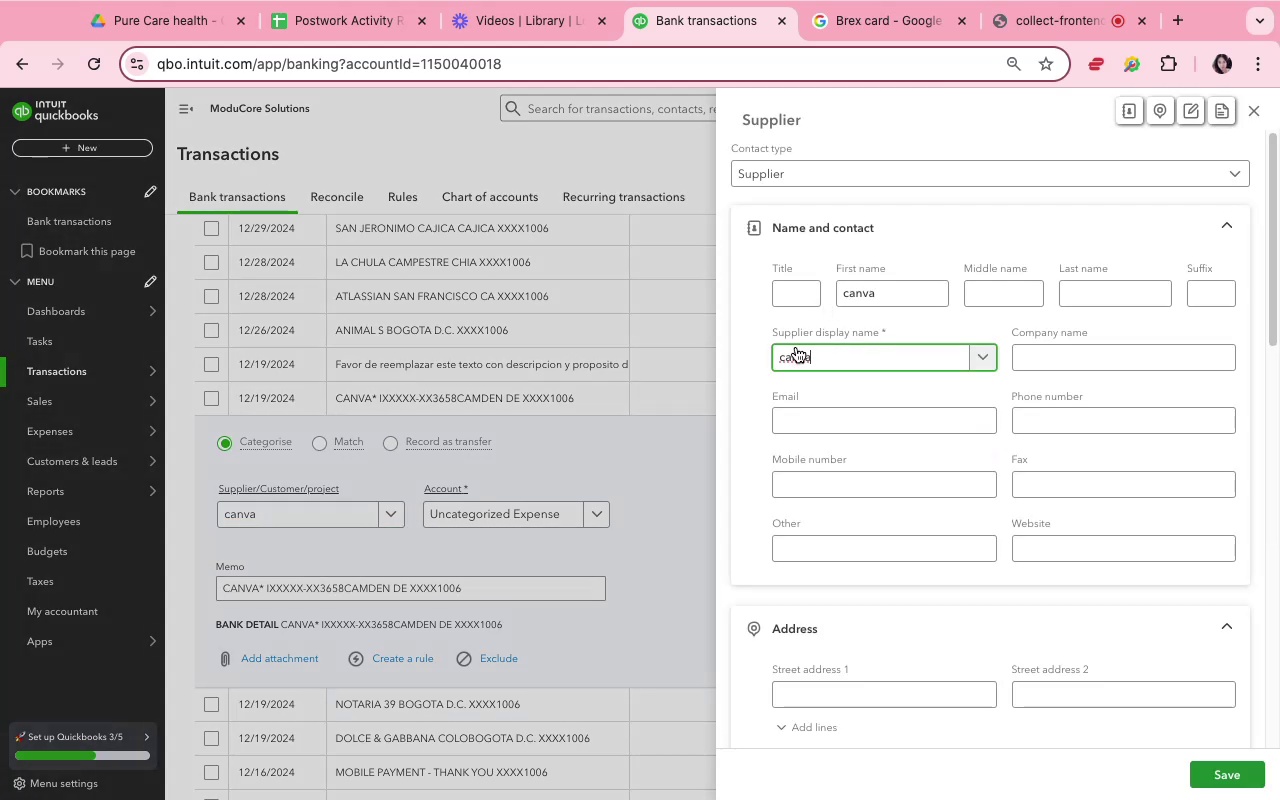 
left_click([788, 354])
 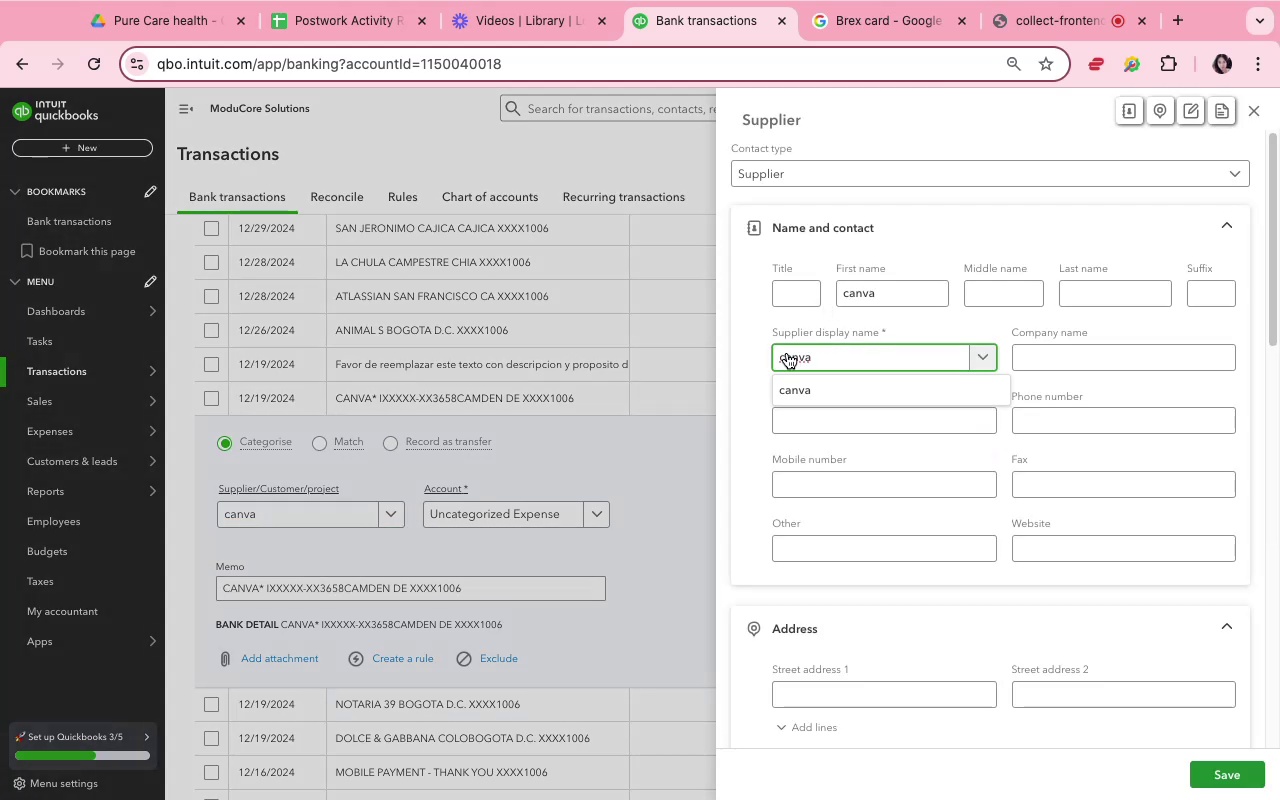 
left_click([787, 353])
 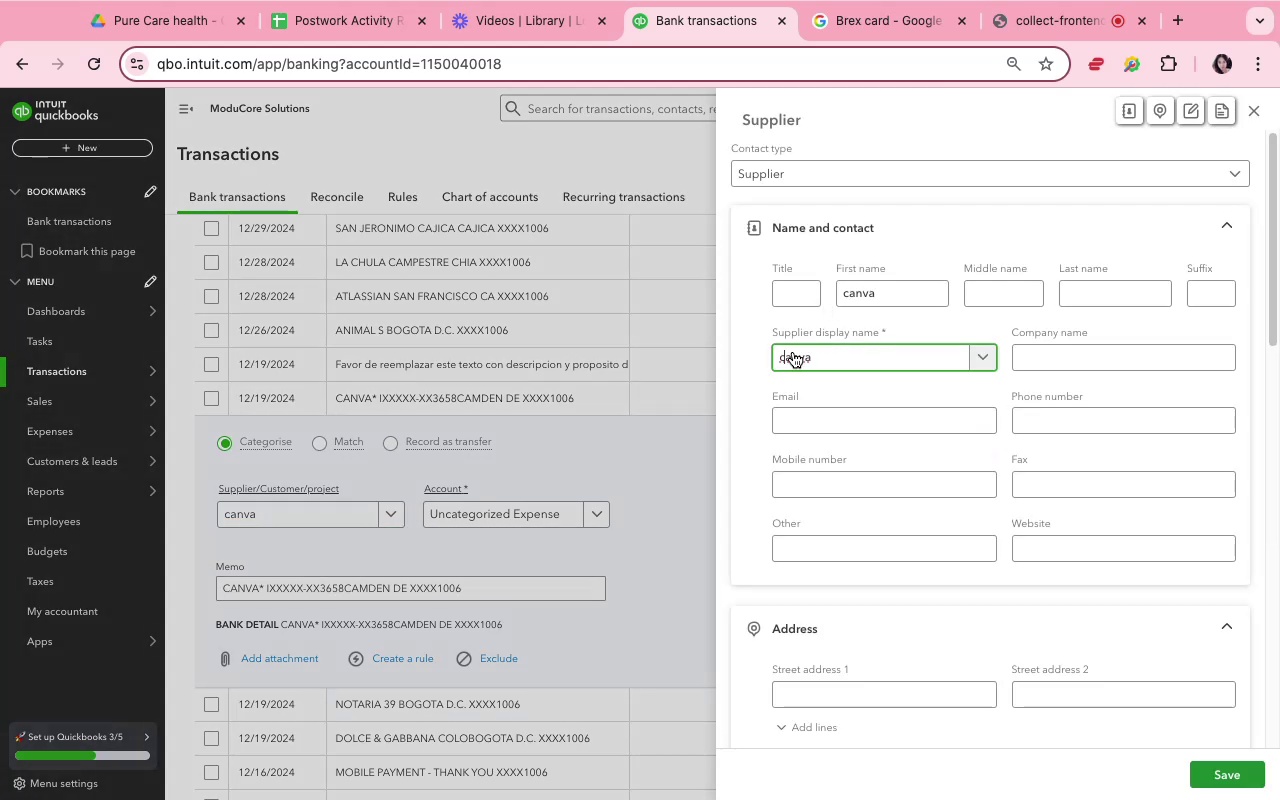 
key(Backspace)
 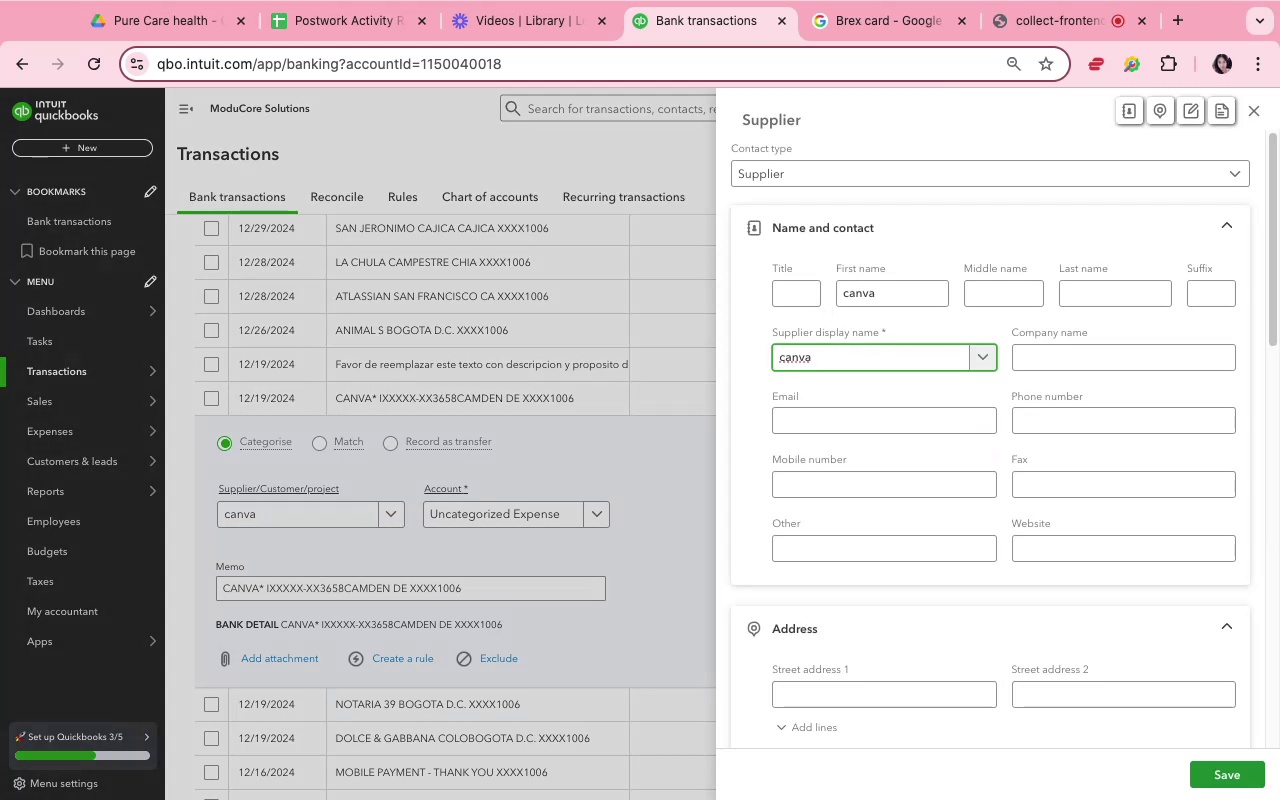 
key(Shift+C)
 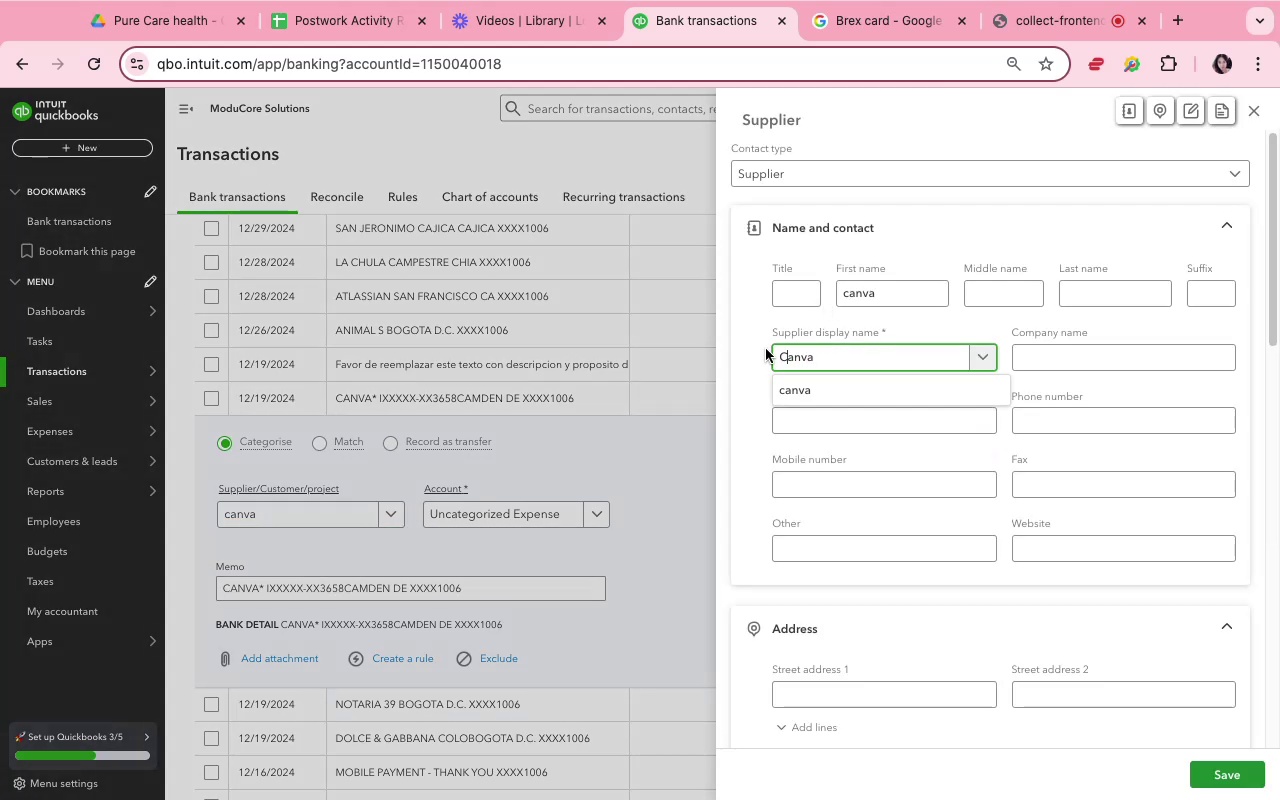 
left_click([766, 351])
 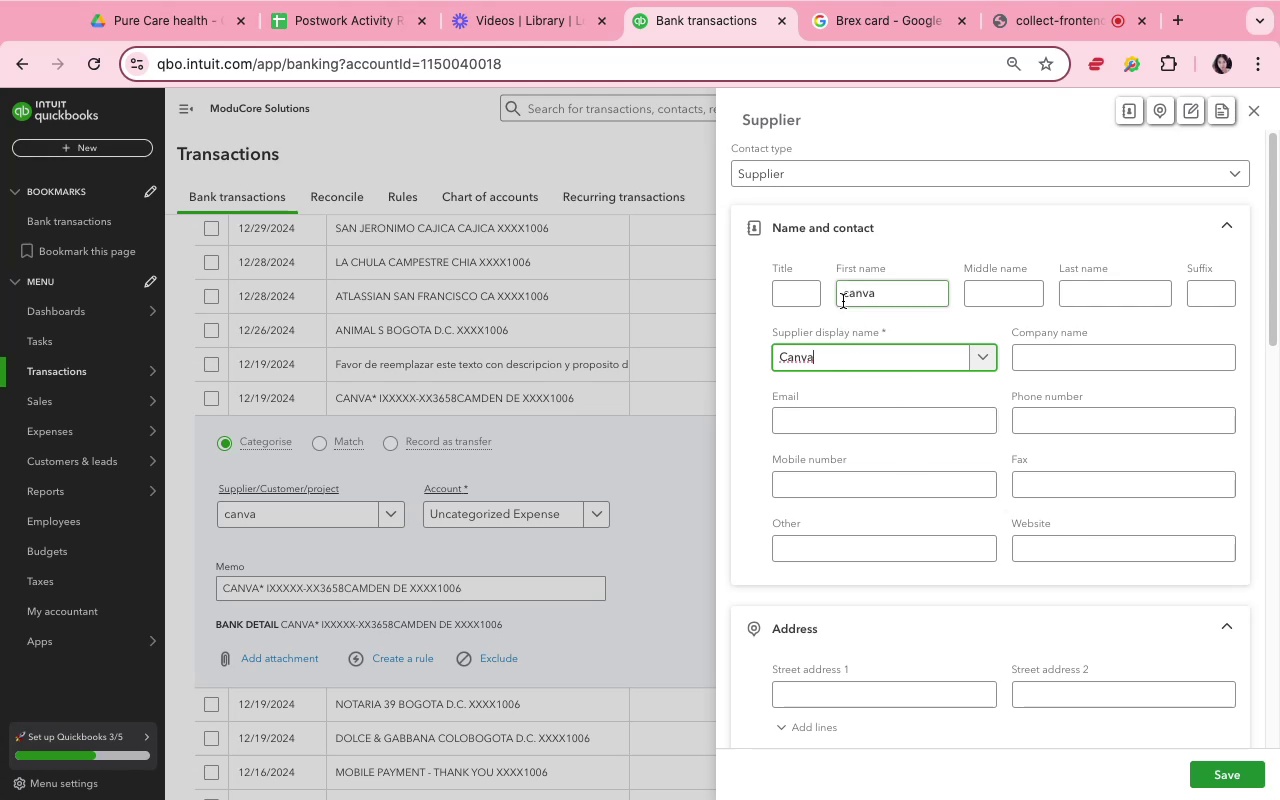 
left_click([849, 300])
 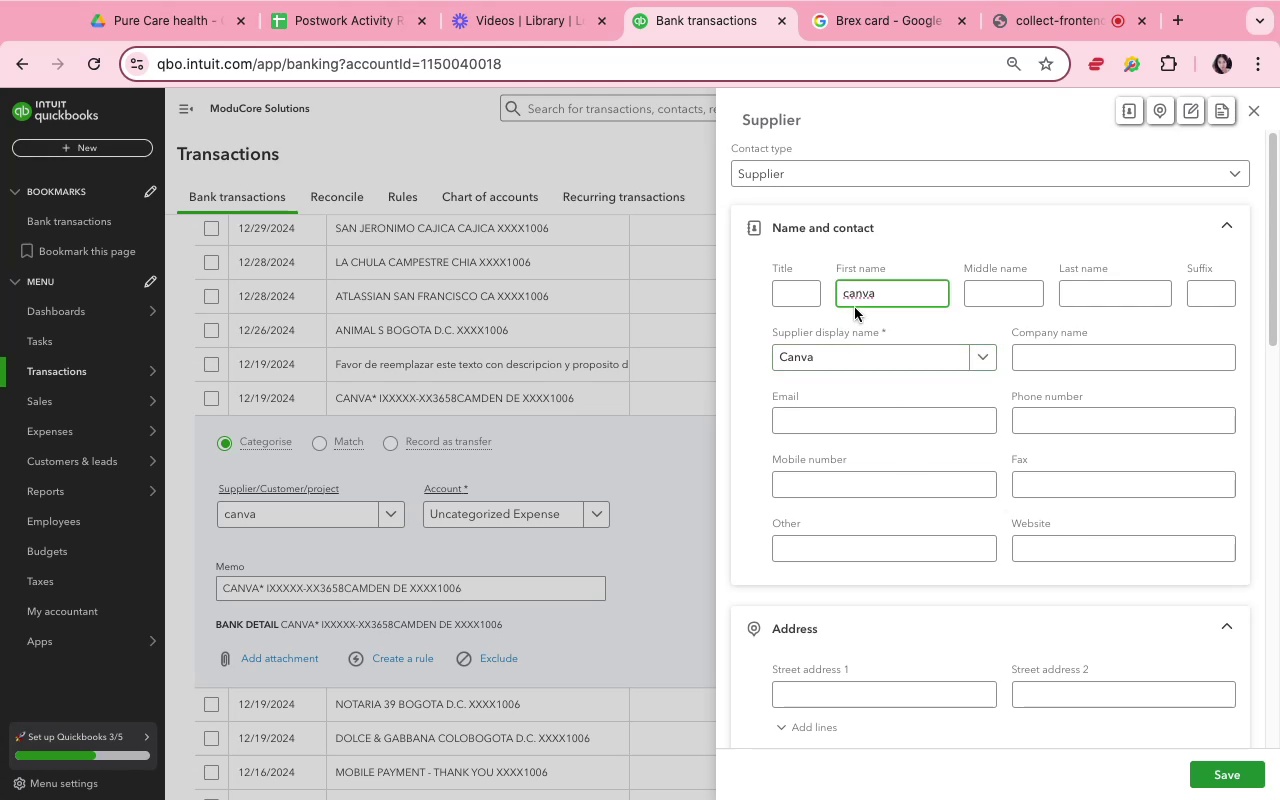 
key(Backspace)
 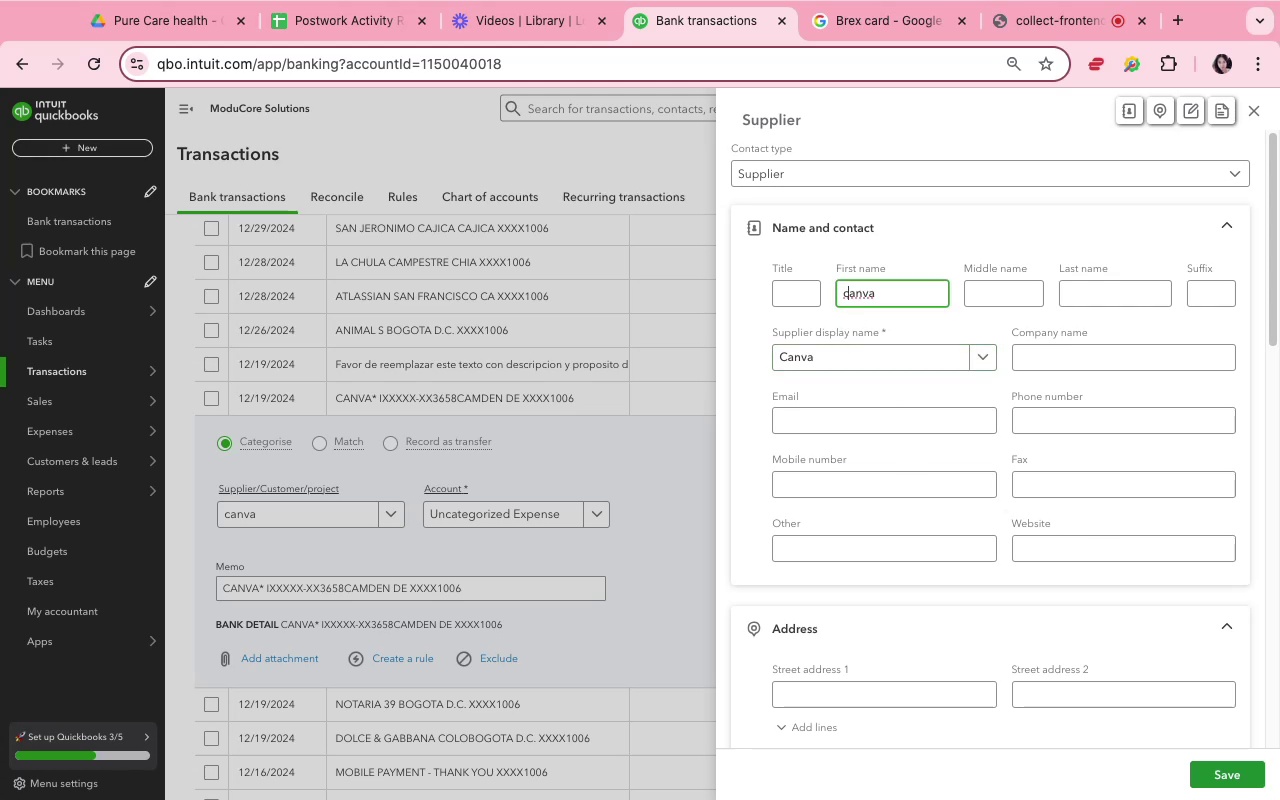 
key(Shift+C)
 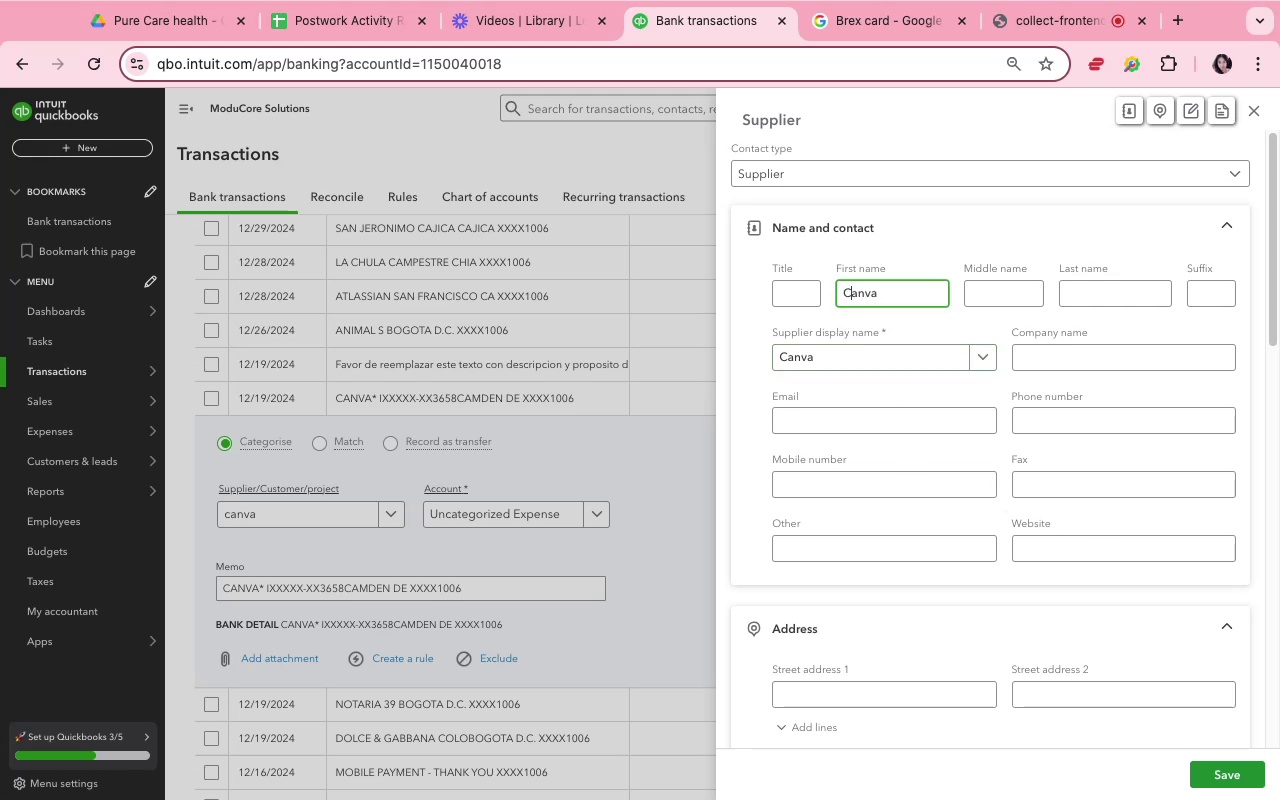 
scroll: coordinate [855, 308], scroll_direction: down, amount: 10.0
 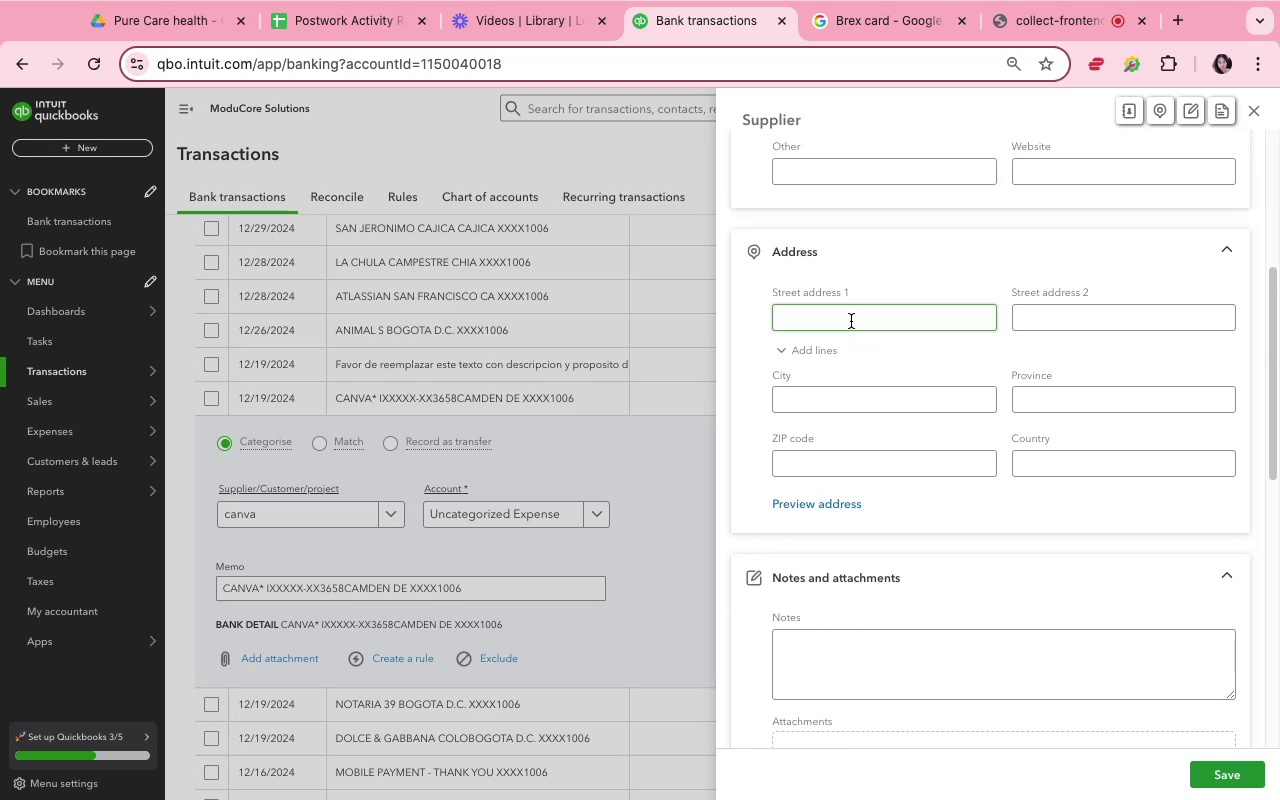 
scroll: coordinate [851, 321], scroll_direction: up, amount: 22.0
 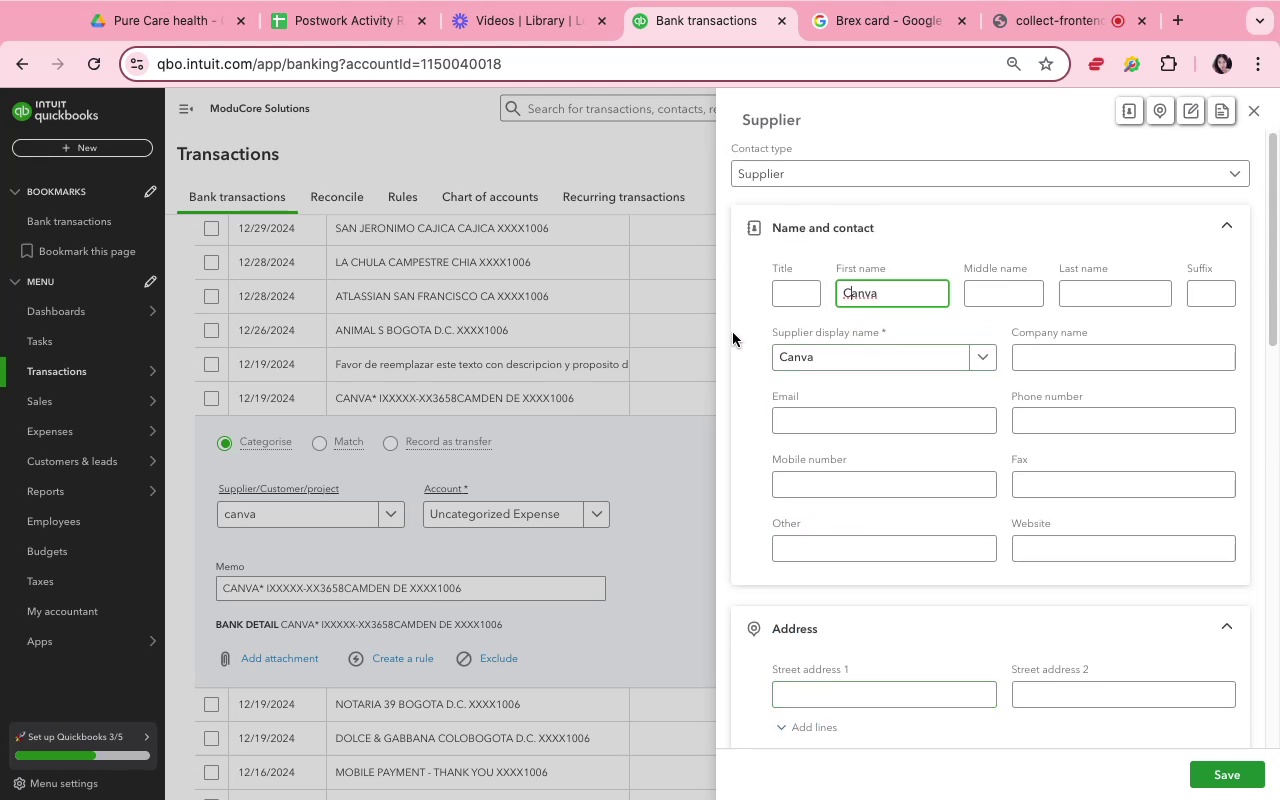 
left_click([750, 339])
 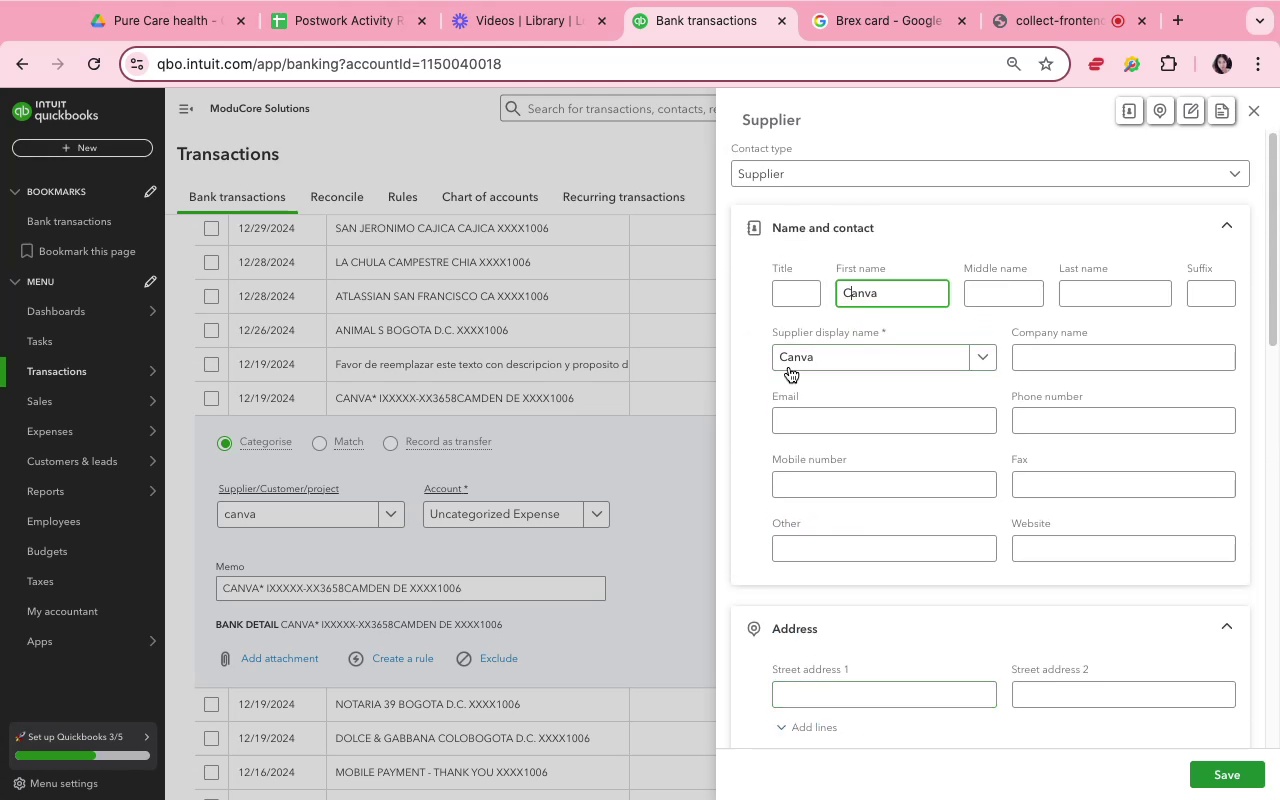 
scroll: coordinate [983, 504], scroll_direction: down, amount: 27.0
 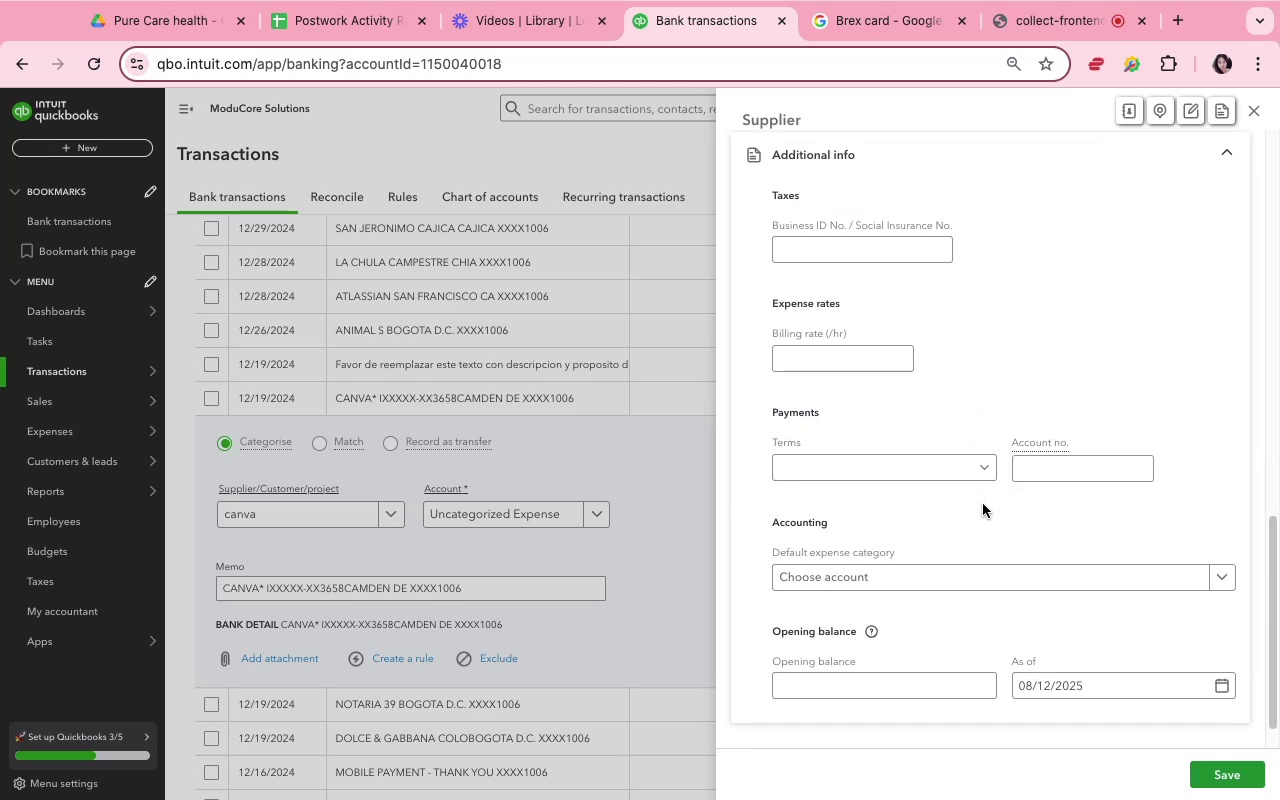 
scroll: coordinate [983, 504], scroll_direction: up, amount: 10.0
 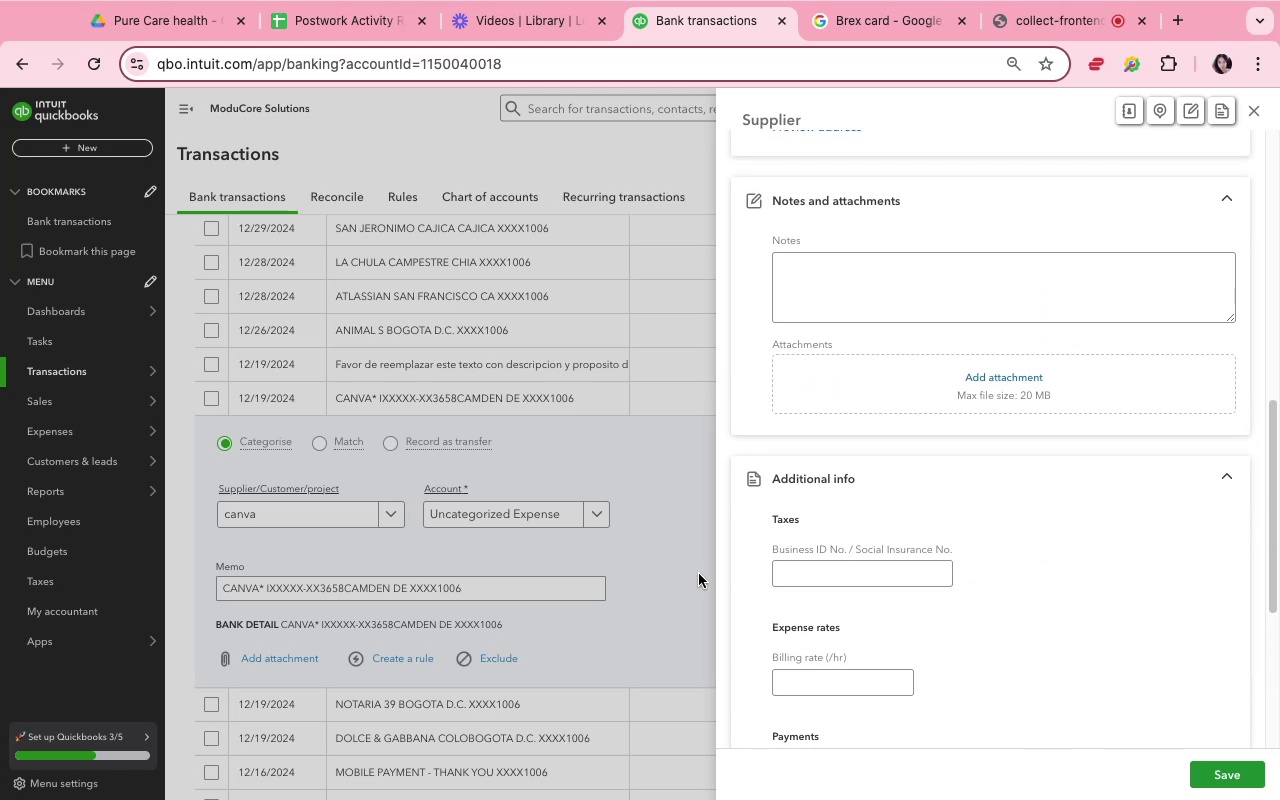 
scroll: coordinate [1117, 576], scroll_direction: down, amount: 31.0
 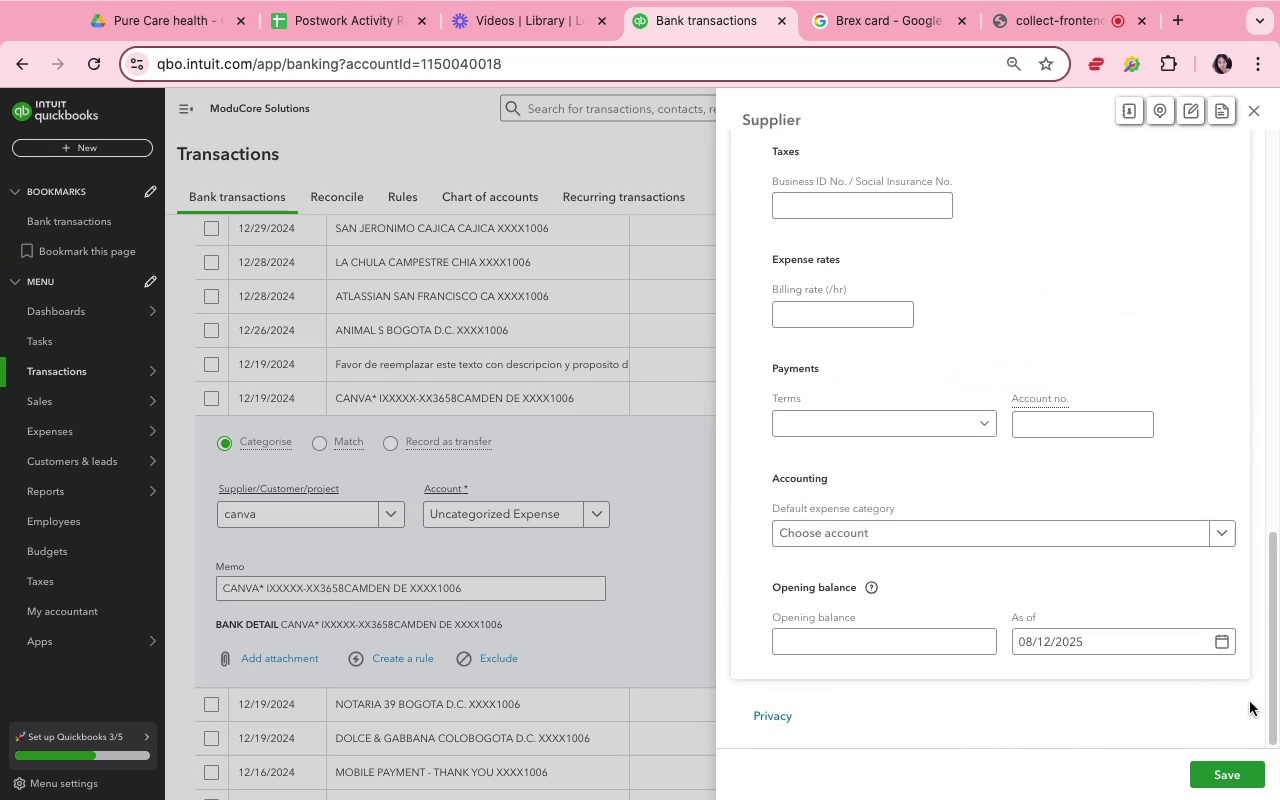 
left_click([1258, 772])
 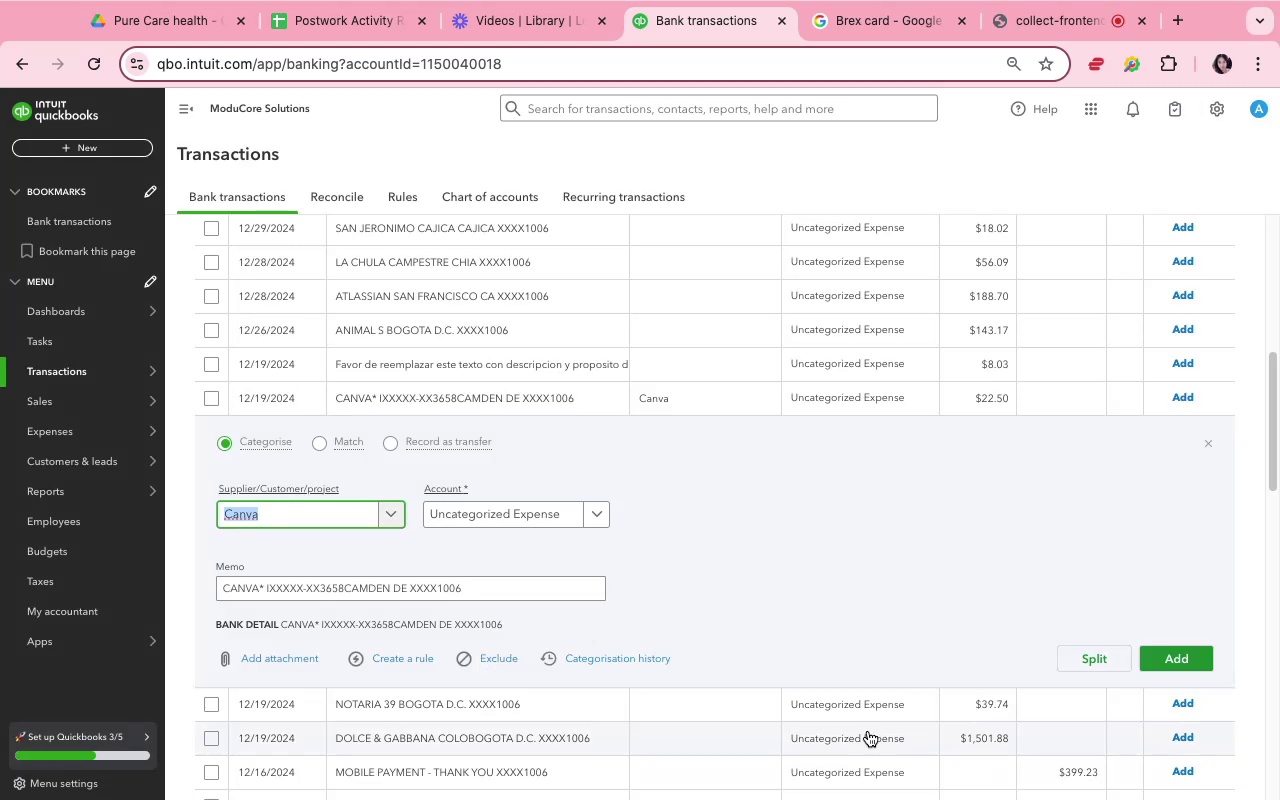 
left_click([527, 521])
 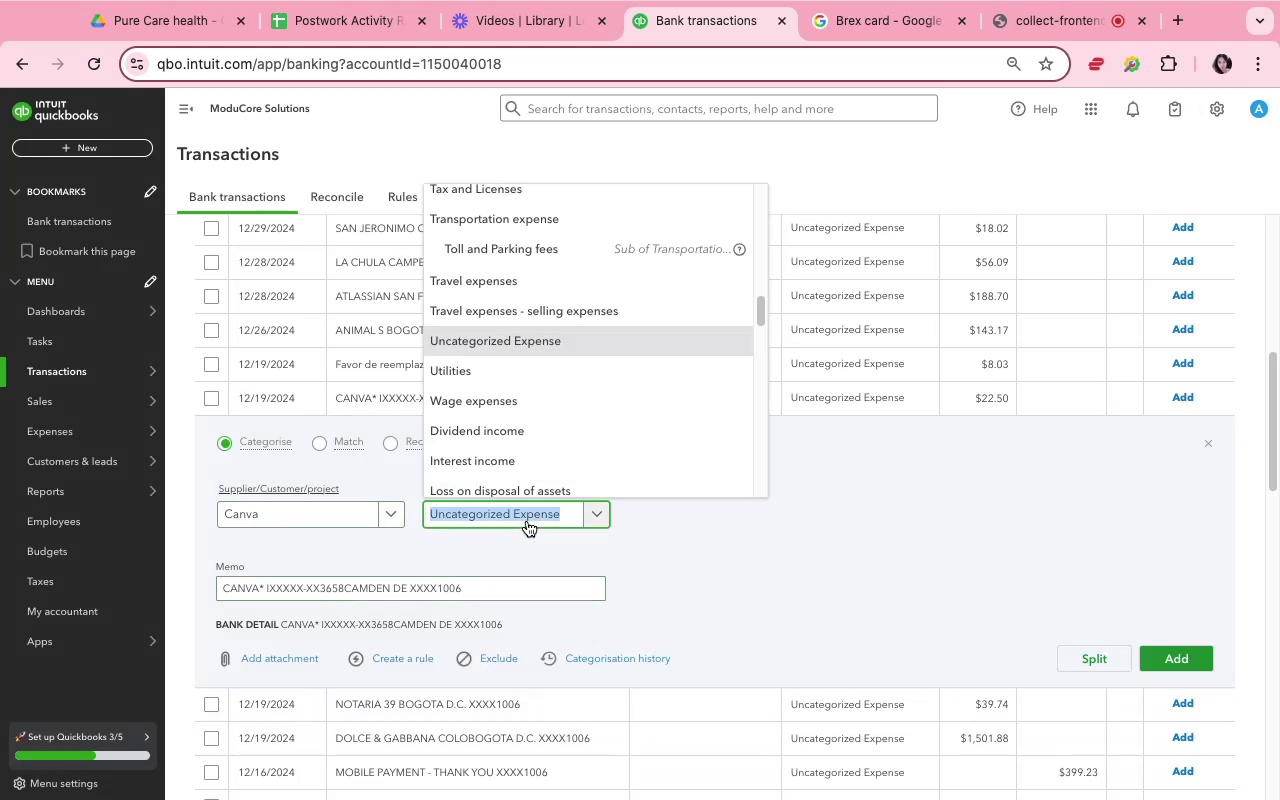 
type(Info)
 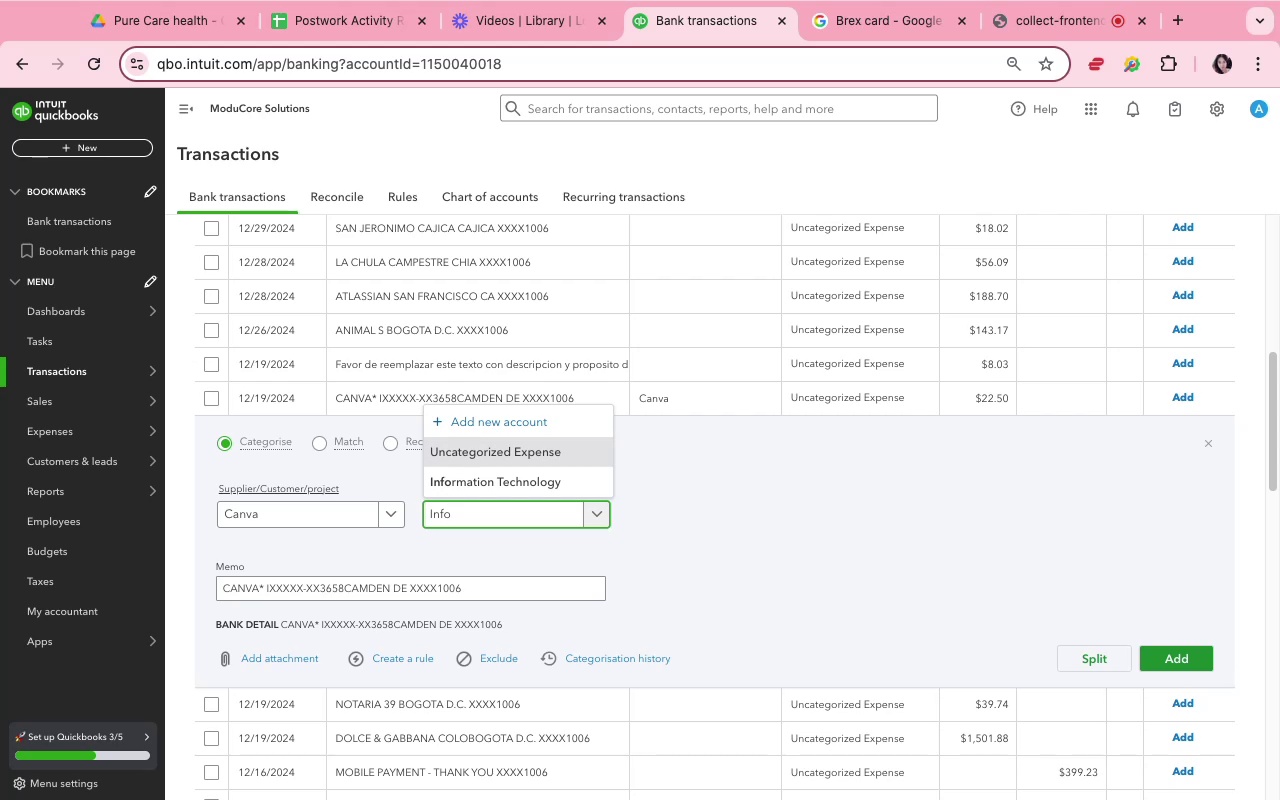 
wait(11.83)
 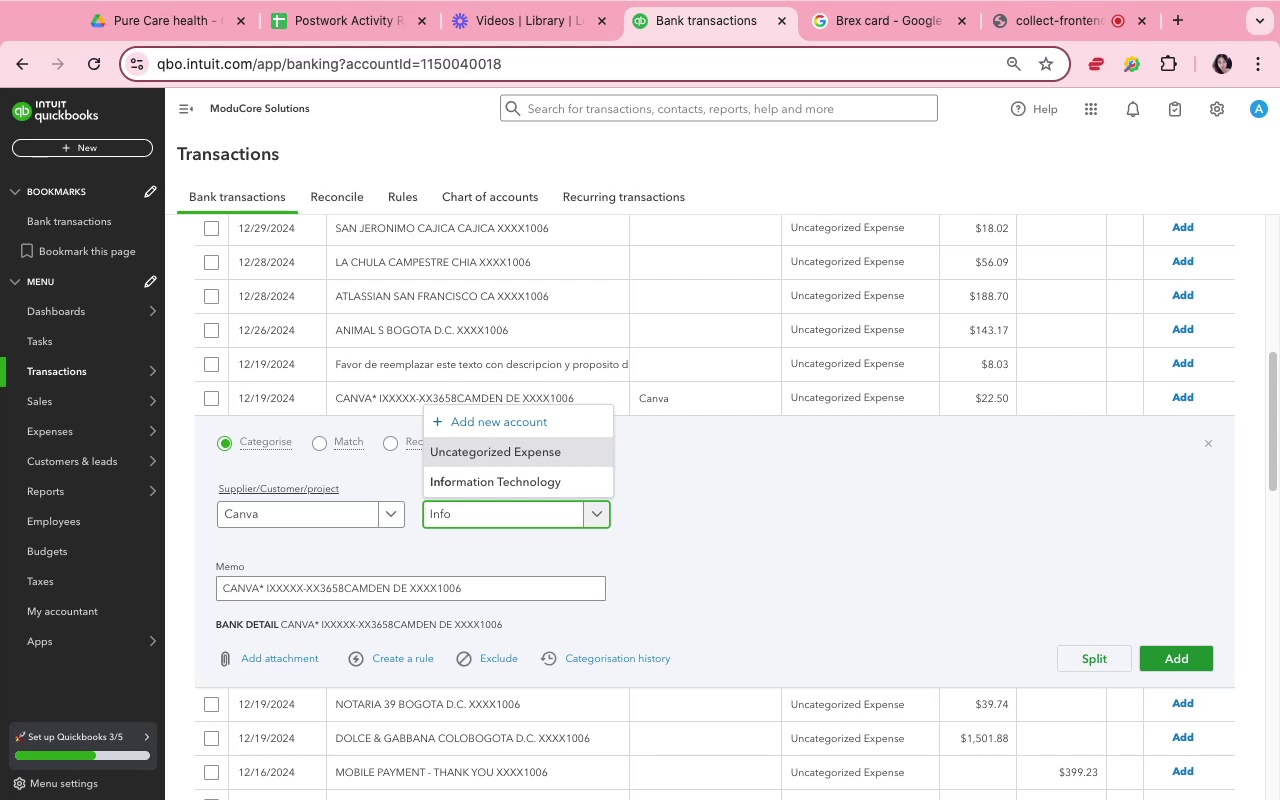 
left_click([473, 476])
 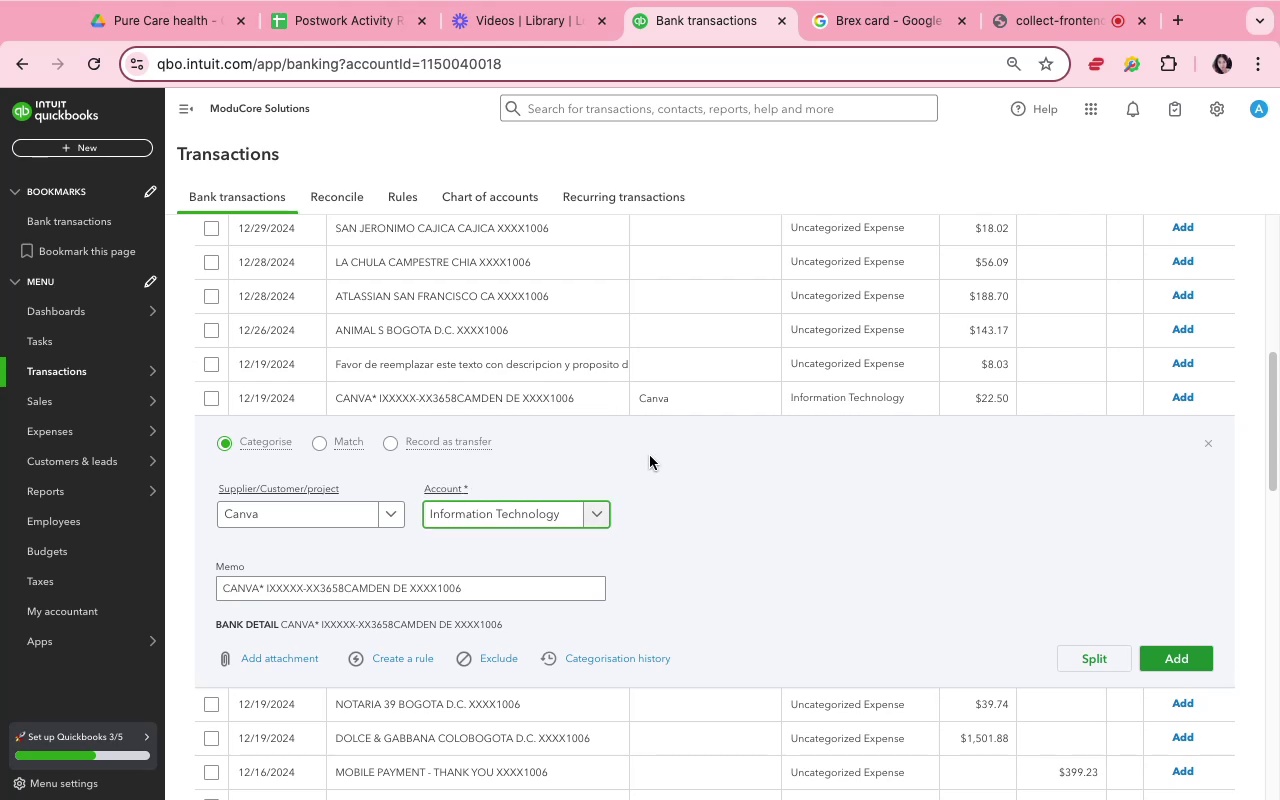 
left_click([682, 470])
 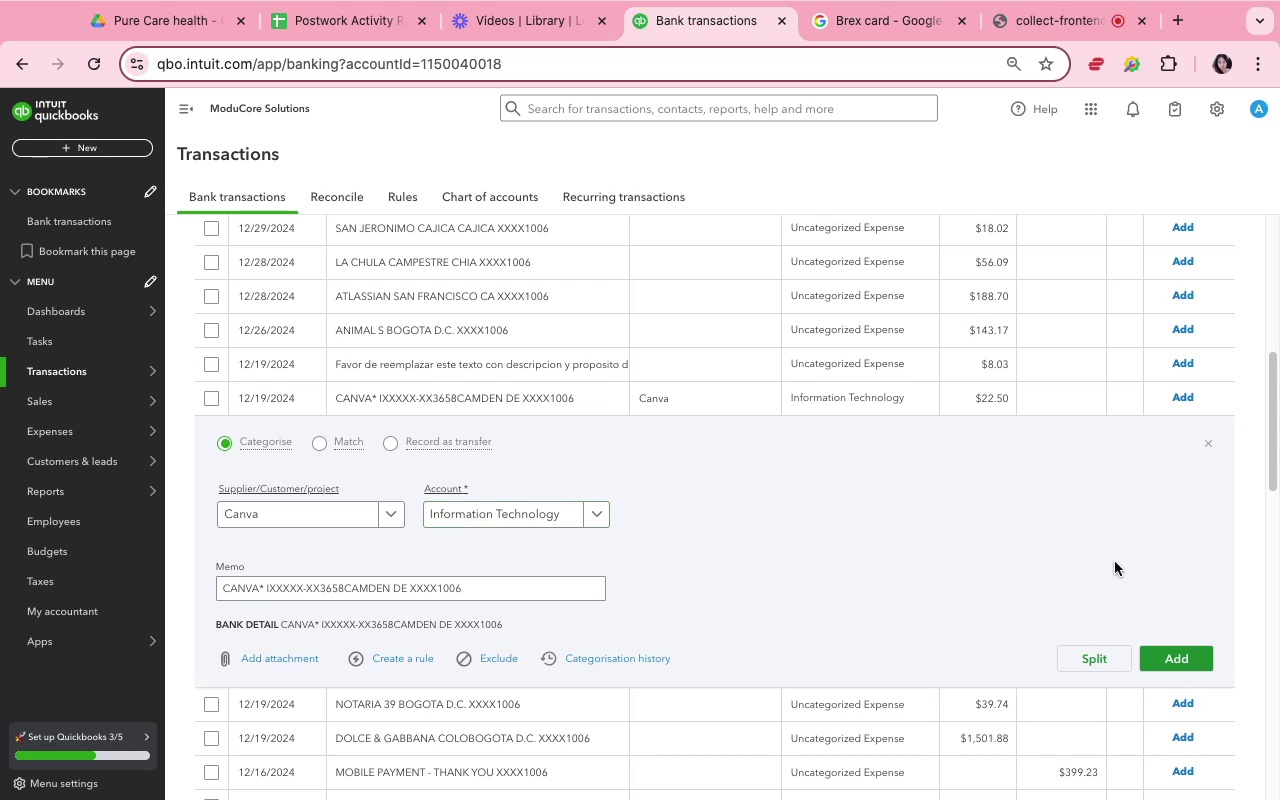 
wait(5.1)
 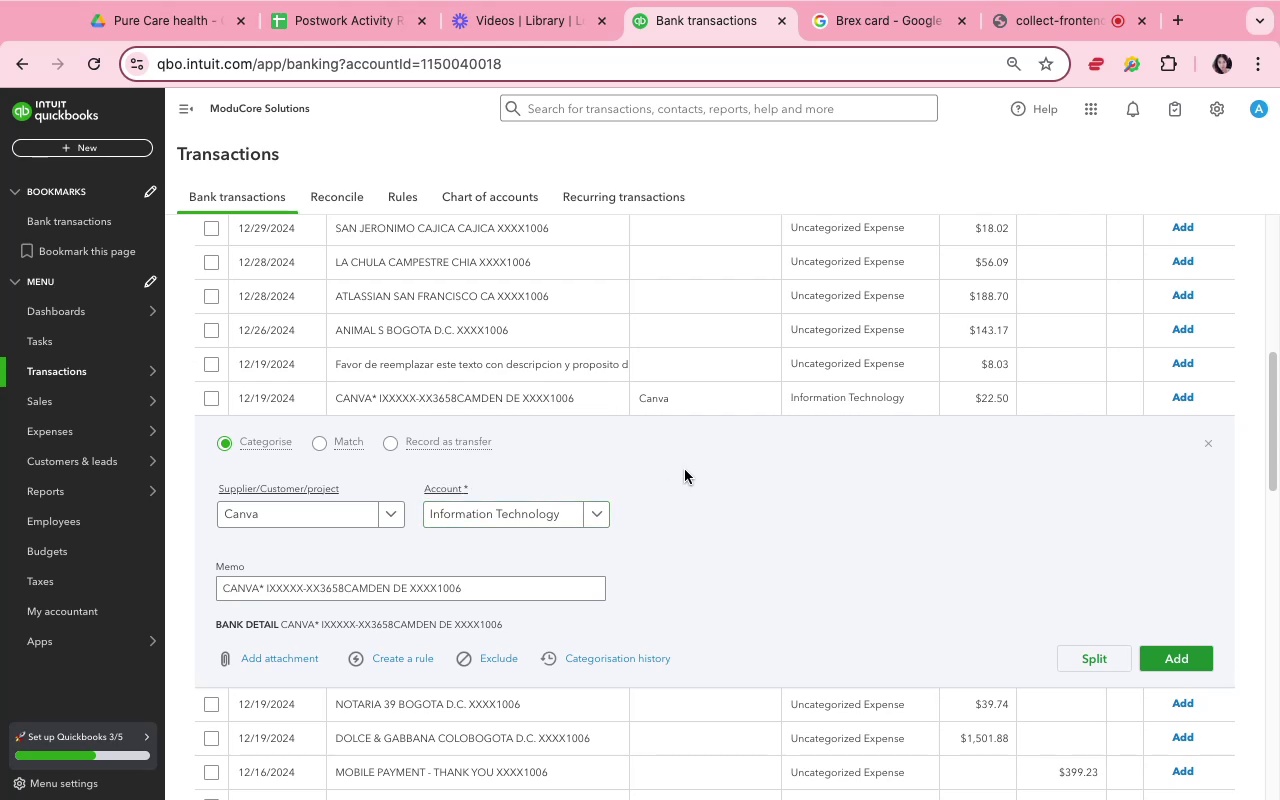 
left_click([1184, 649])
 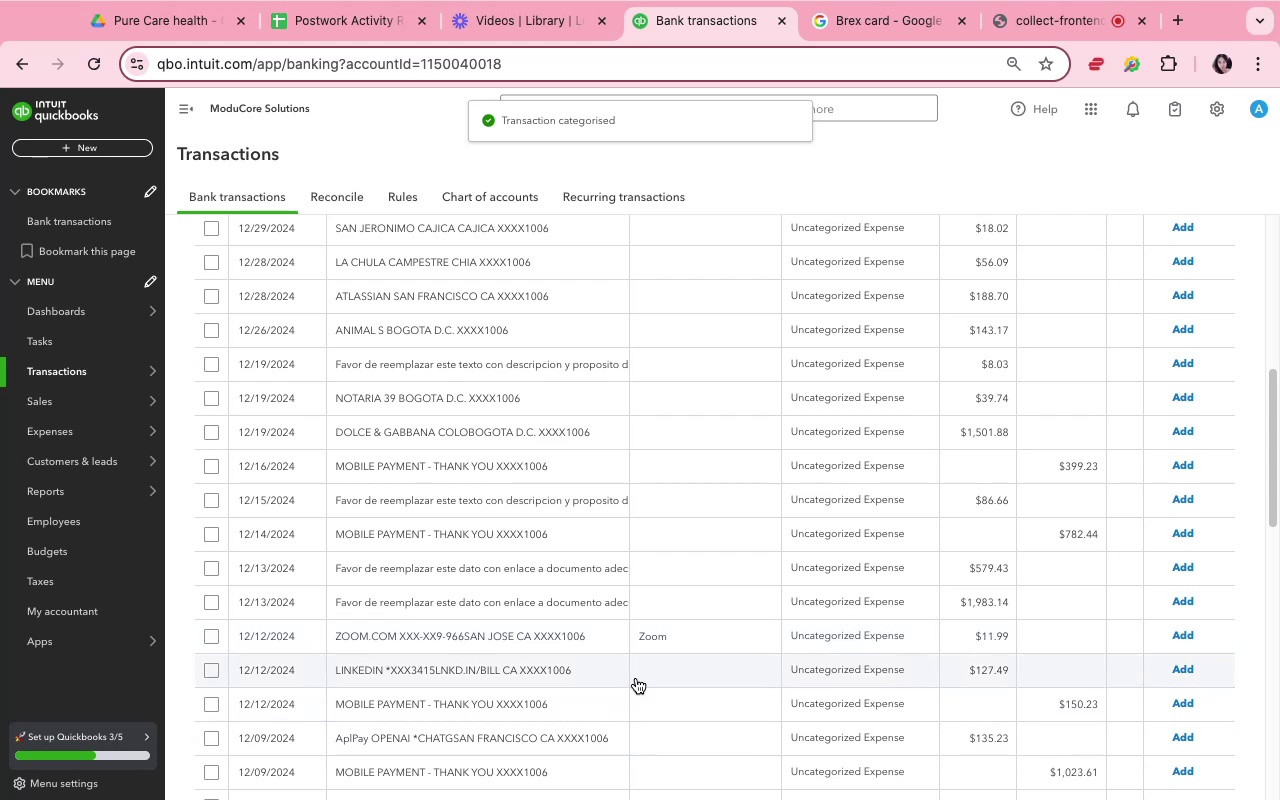 
wait(11.3)
 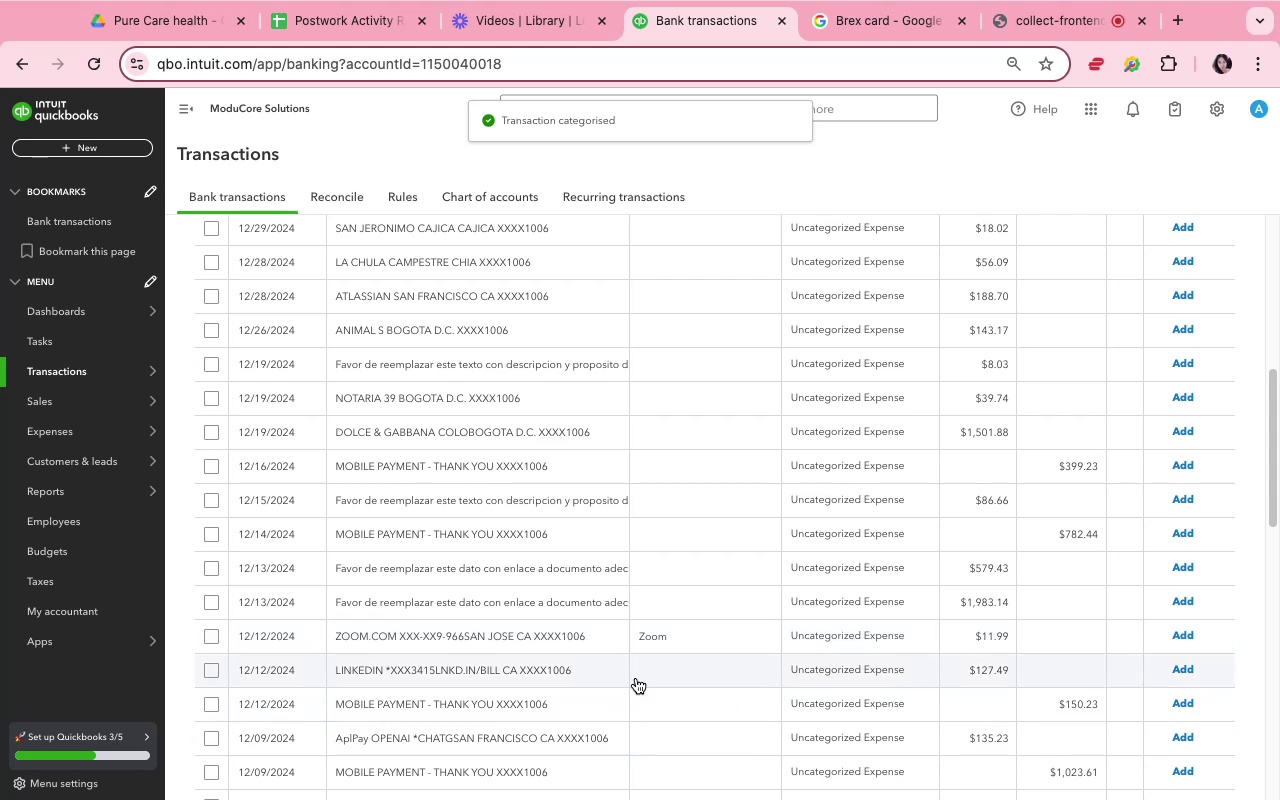 
left_click([636, 678])
 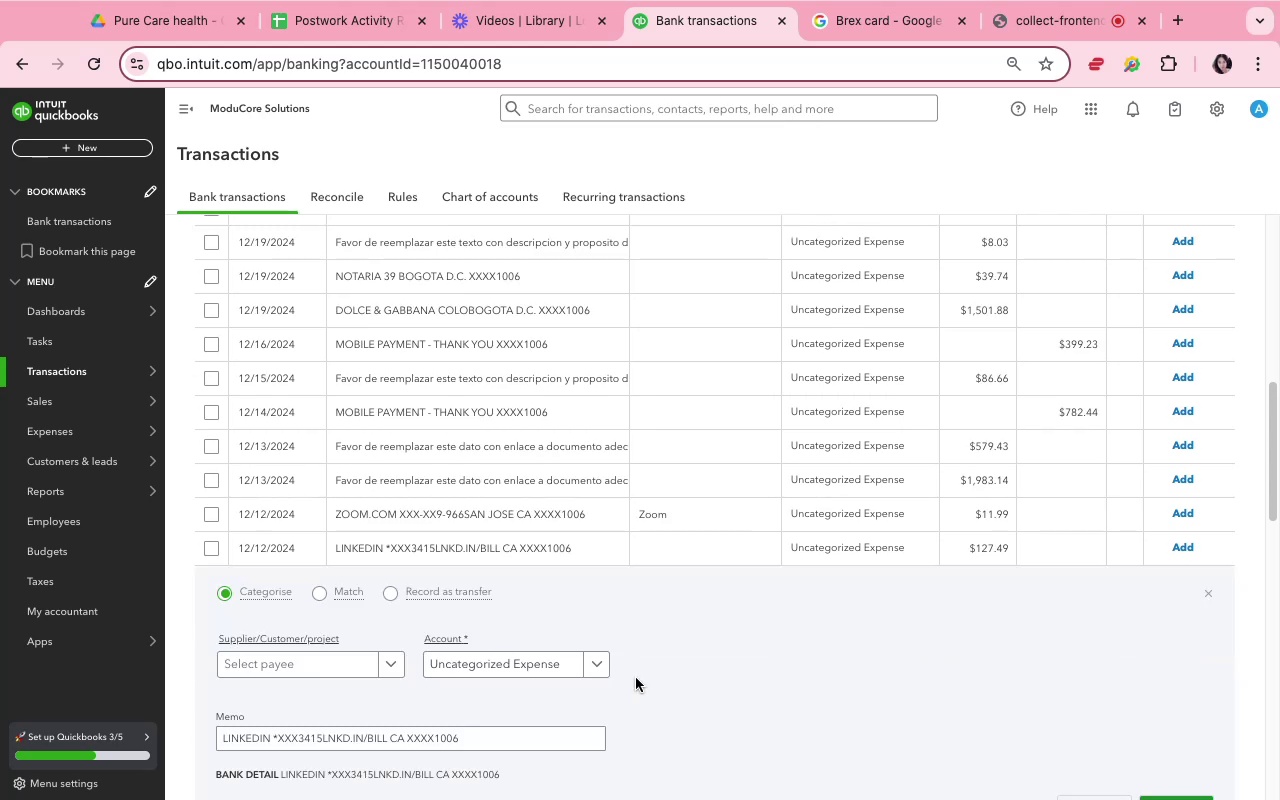 
scroll: coordinate [643, 667], scroll_direction: down, amount: 5.0
 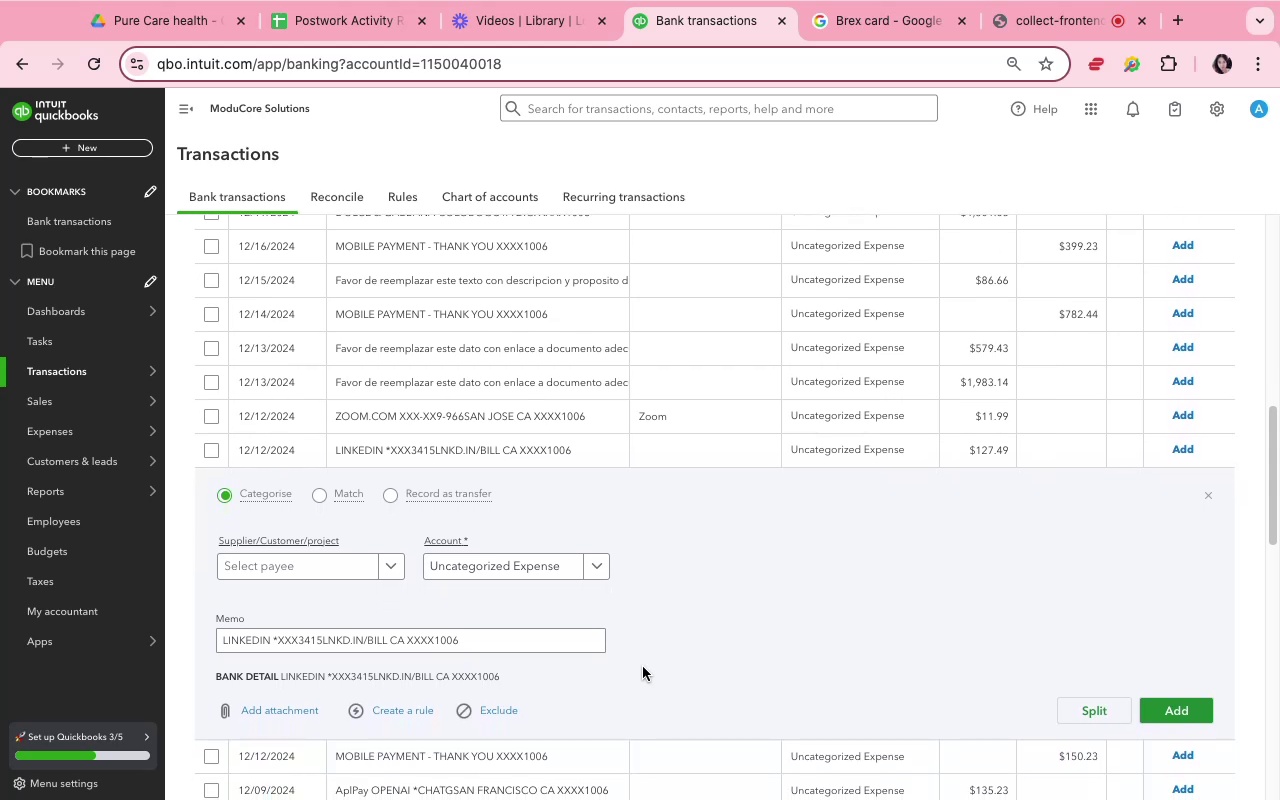 
wait(10.36)
 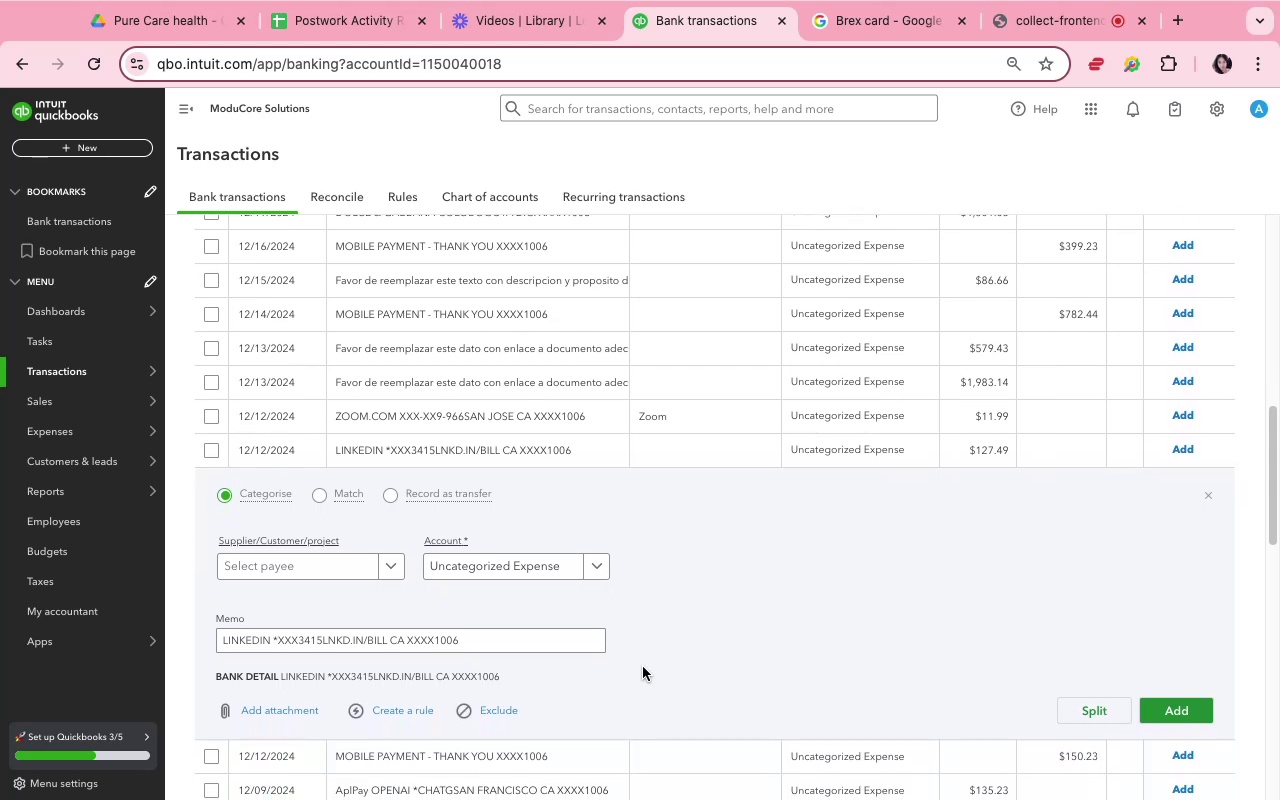 
left_click([355, 570])
 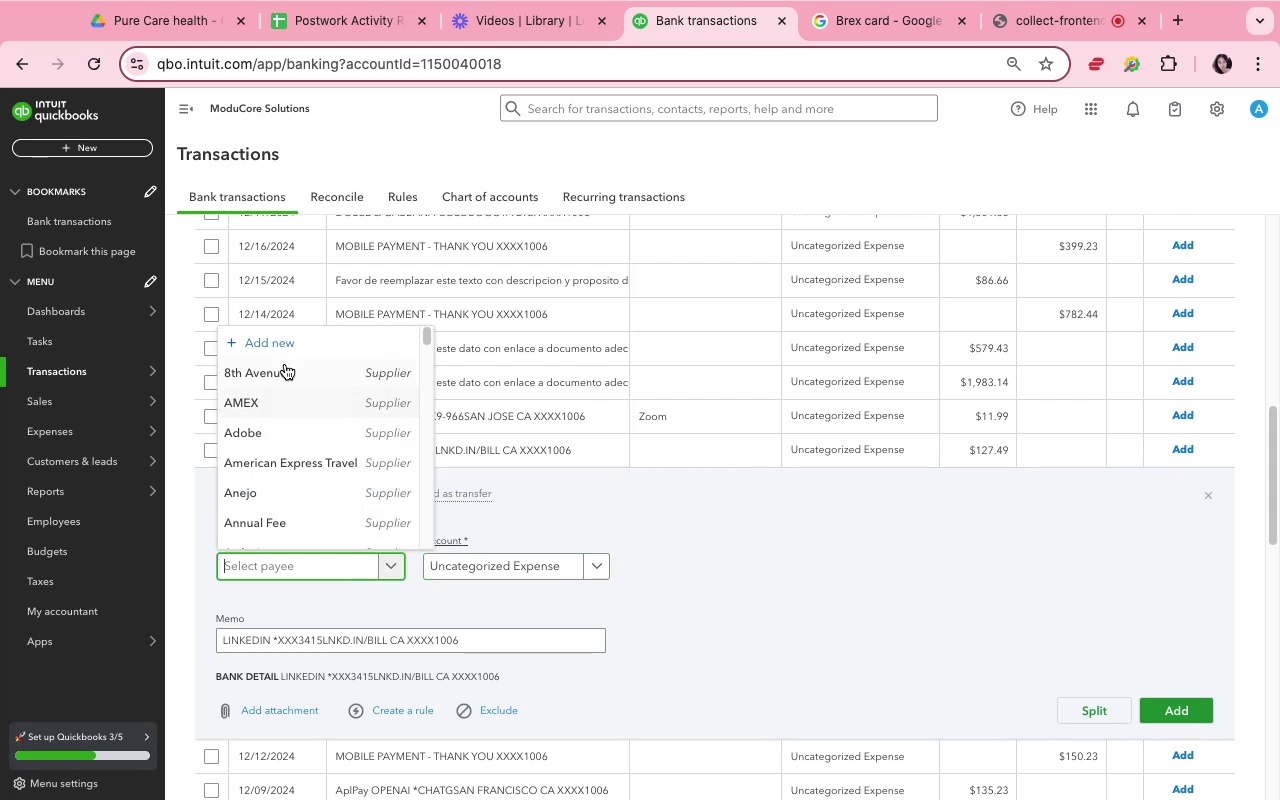 
left_click([286, 339])
 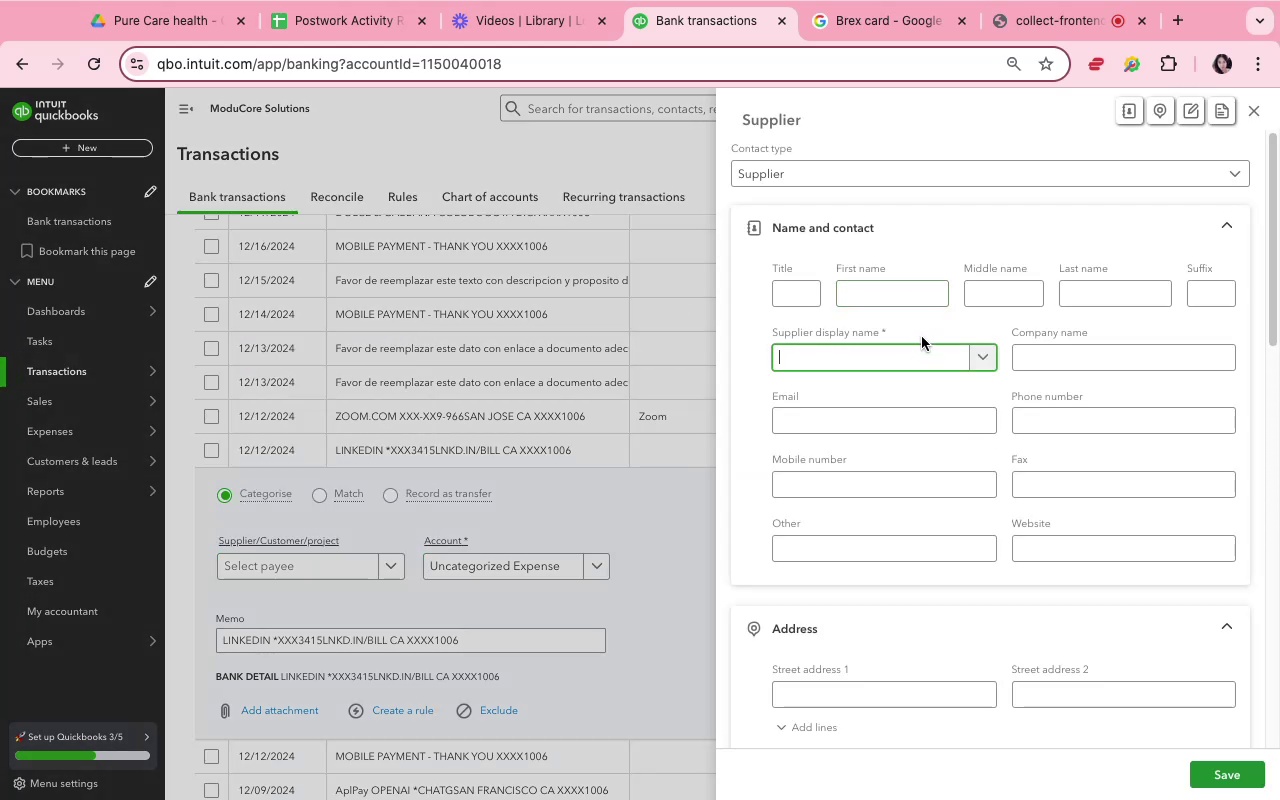 
type(Link)
 